 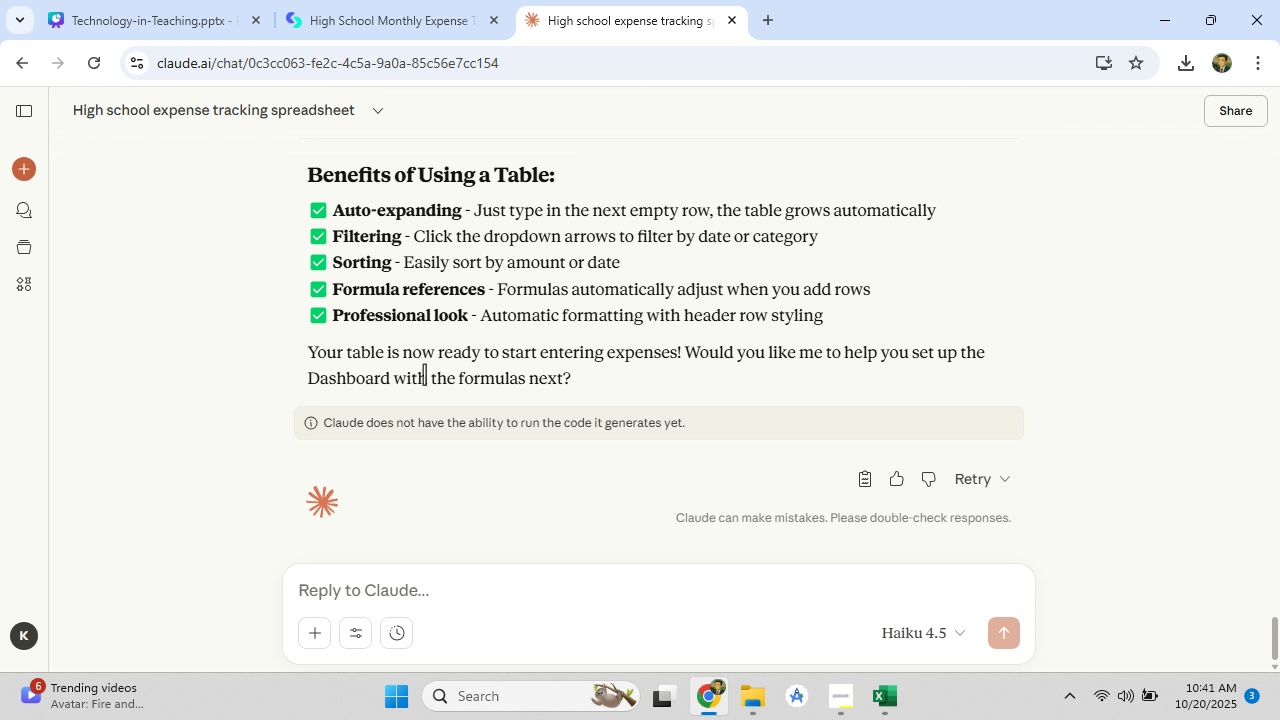 
scroll: coordinate [424, 374], scroll_direction: up, amount: 17.0
 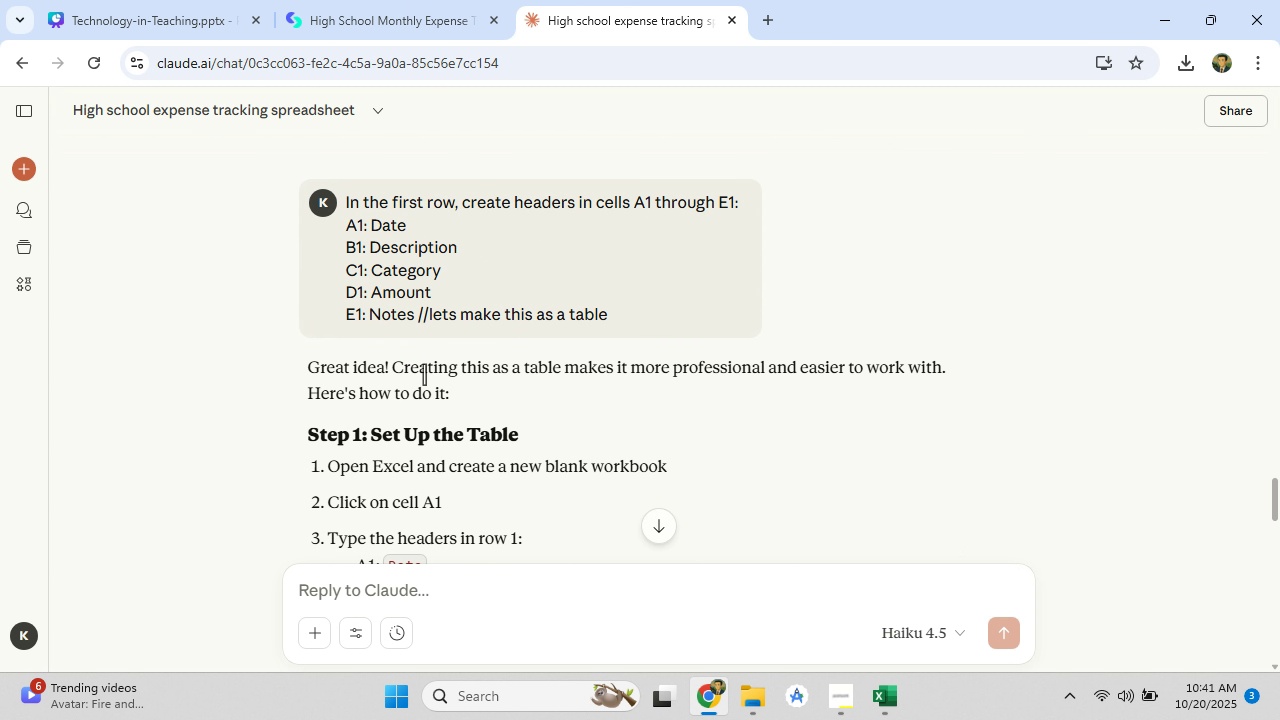 
scroll: coordinate [391, 564], scroll_direction: down, amount: 17.0
 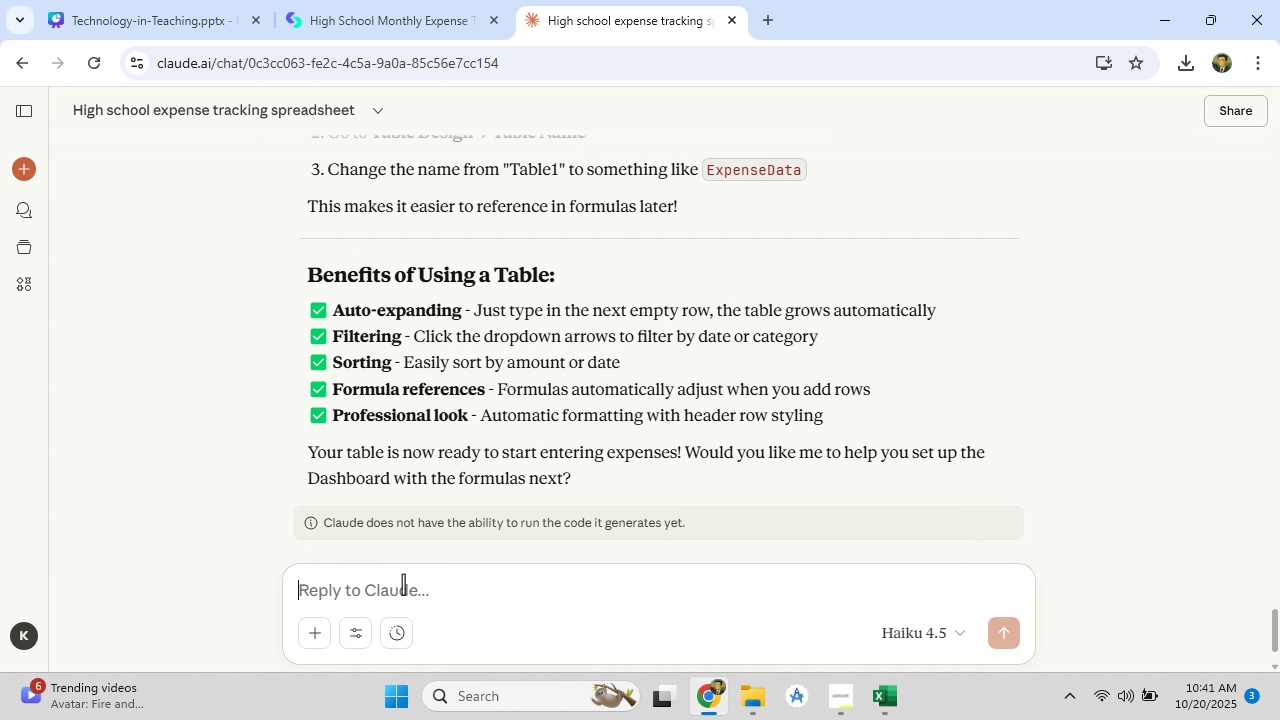 
left_click([402, 586])
 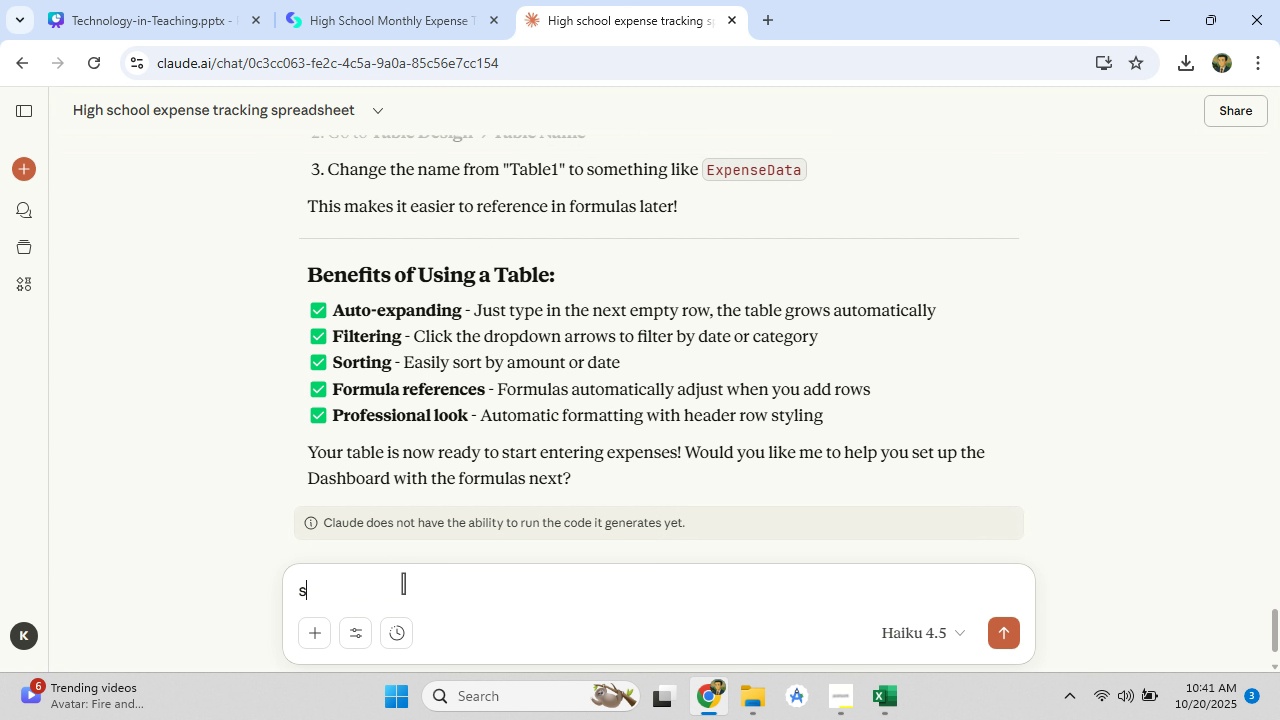 
type(sone s)
key(Backspace)
key(Backspace)
key(Backspace)
key(Backspace)
key(Backspace)
key(Backspace)
type(s)
key(Backspace)
type(done setting up the table lets do SA)
key(Backspace)
type(ummary Dashboars)
key(Backspace)
type(ds)
key(Backspace)
 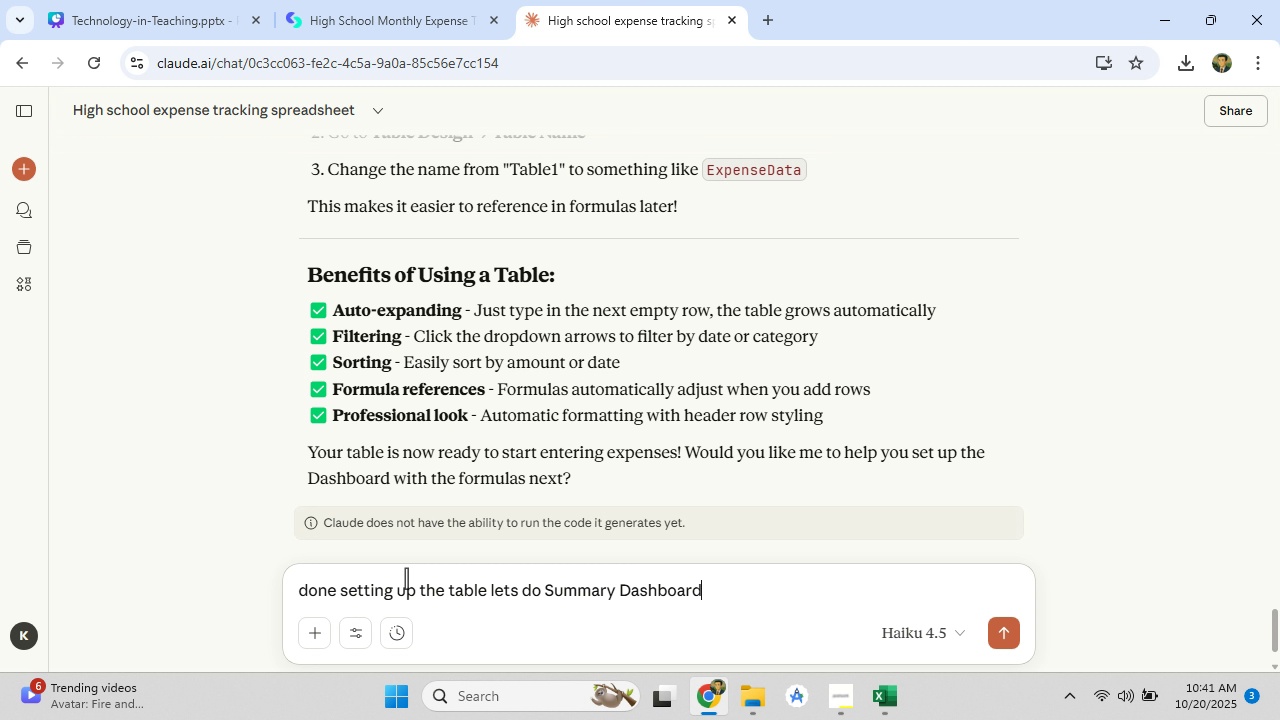 
 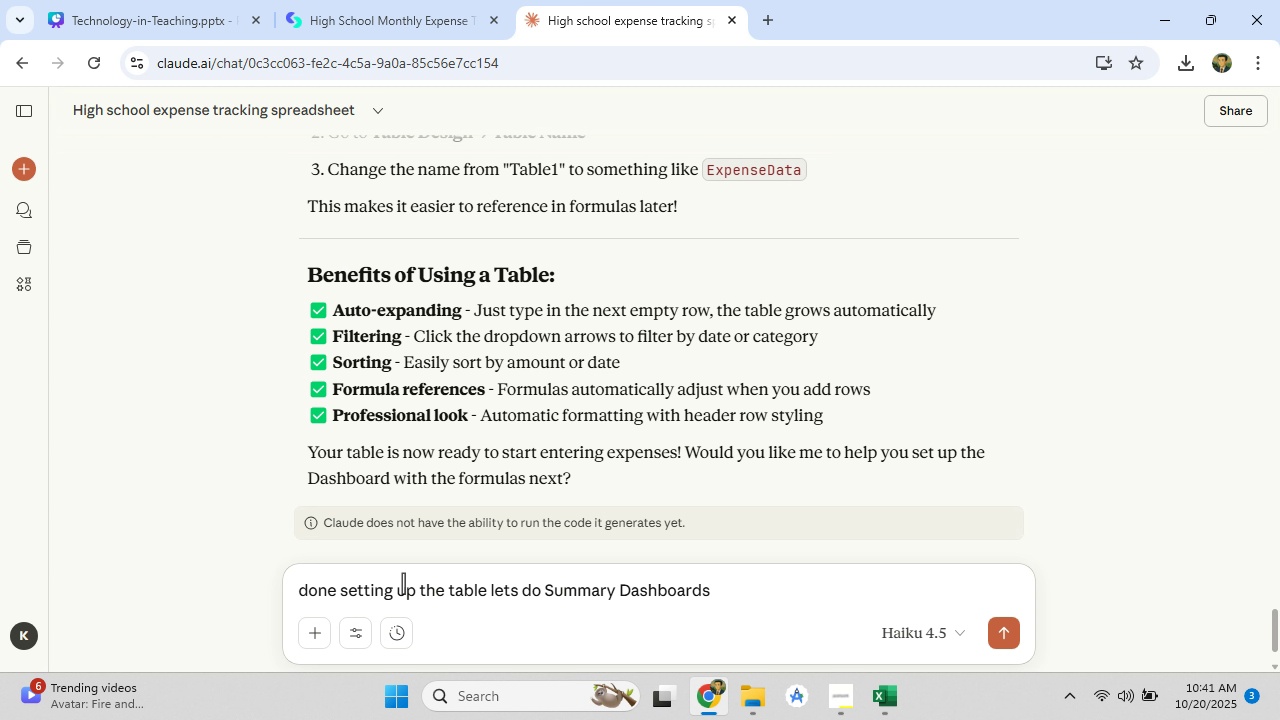 
key(Enter)
 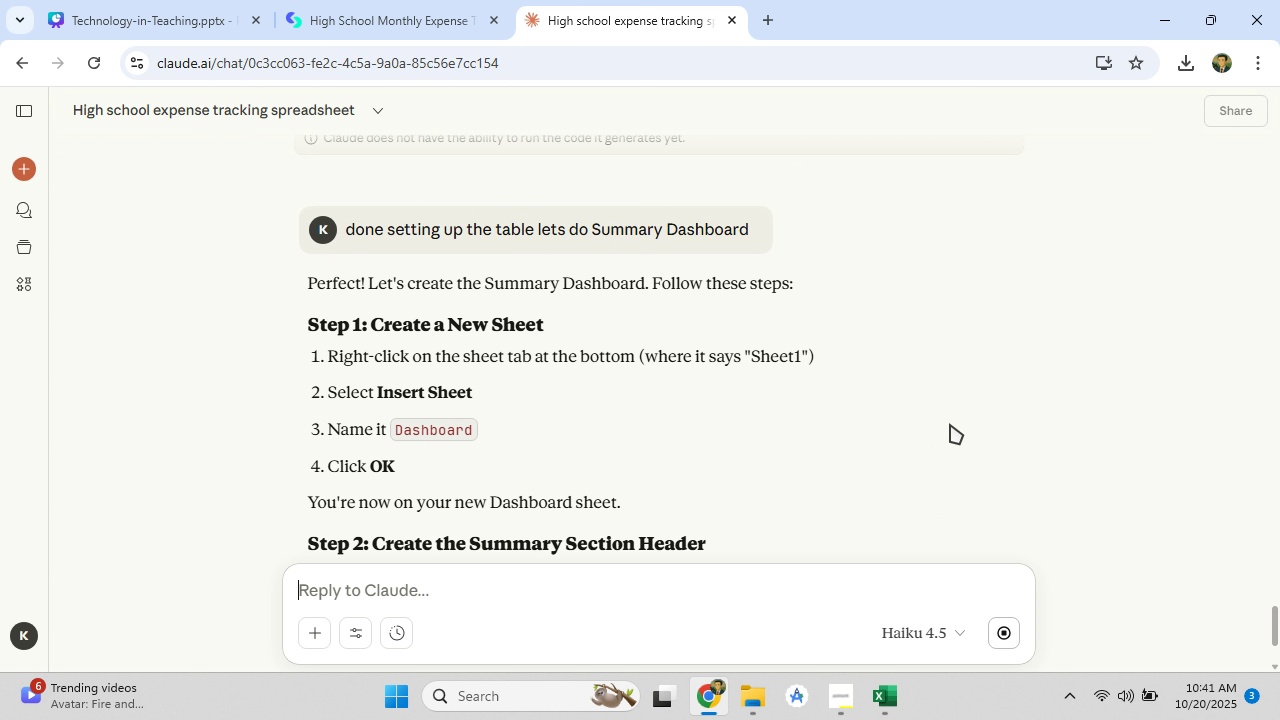 
scroll: coordinate [641, 389], scroll_direction: down, amount: 3.0
 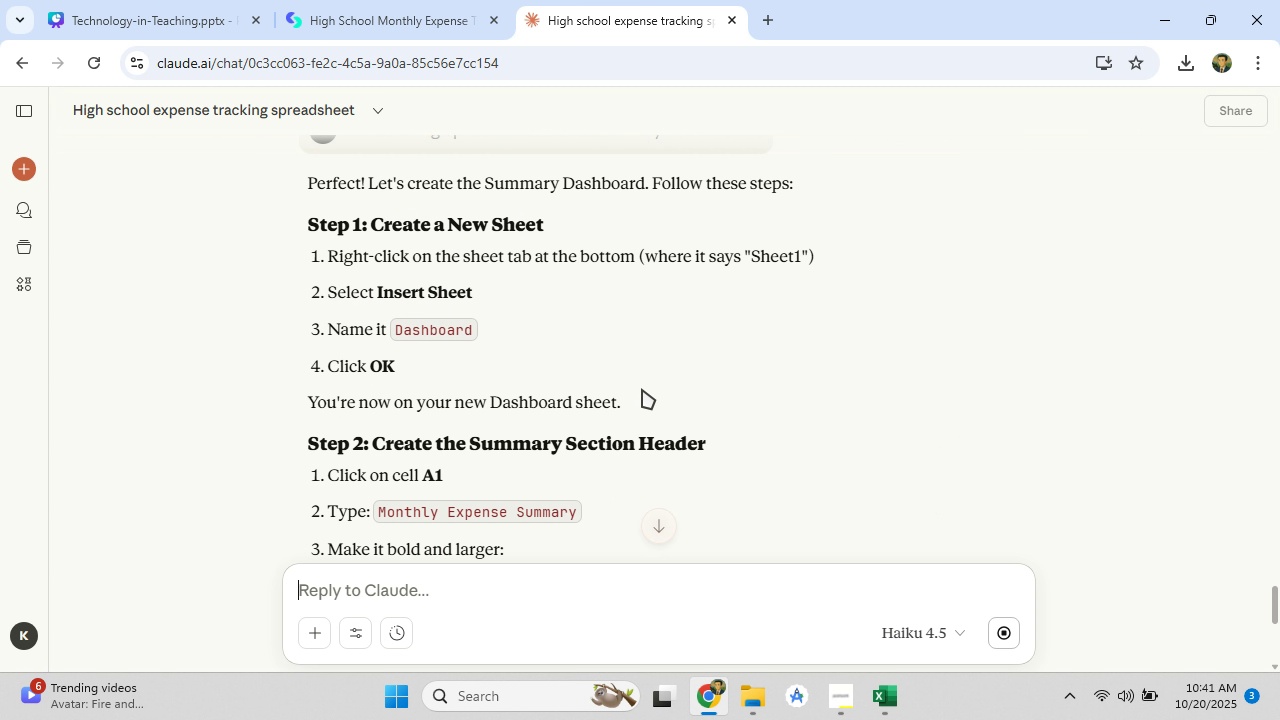 
scroll: coordinate [642, 389], scroll_direction: up, amount: 2.0
 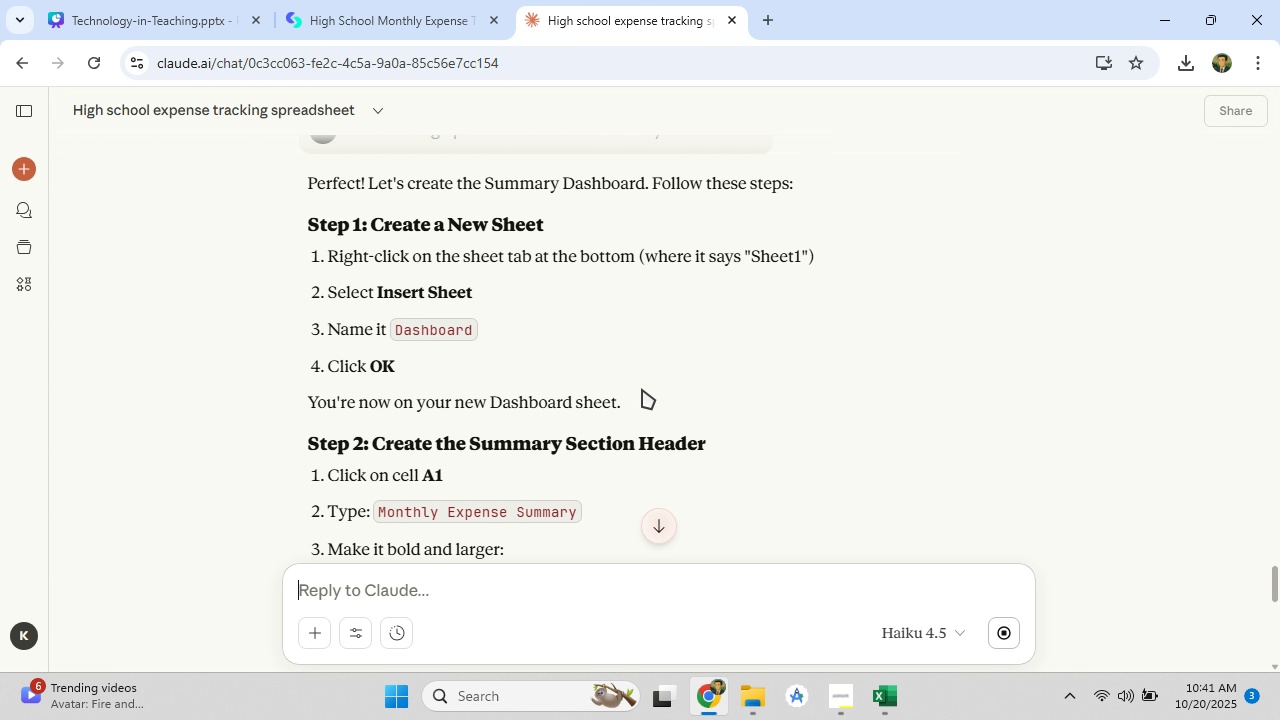 
scroll: coordinate [642, 389], scroll_direction: down, amount: 2.0
 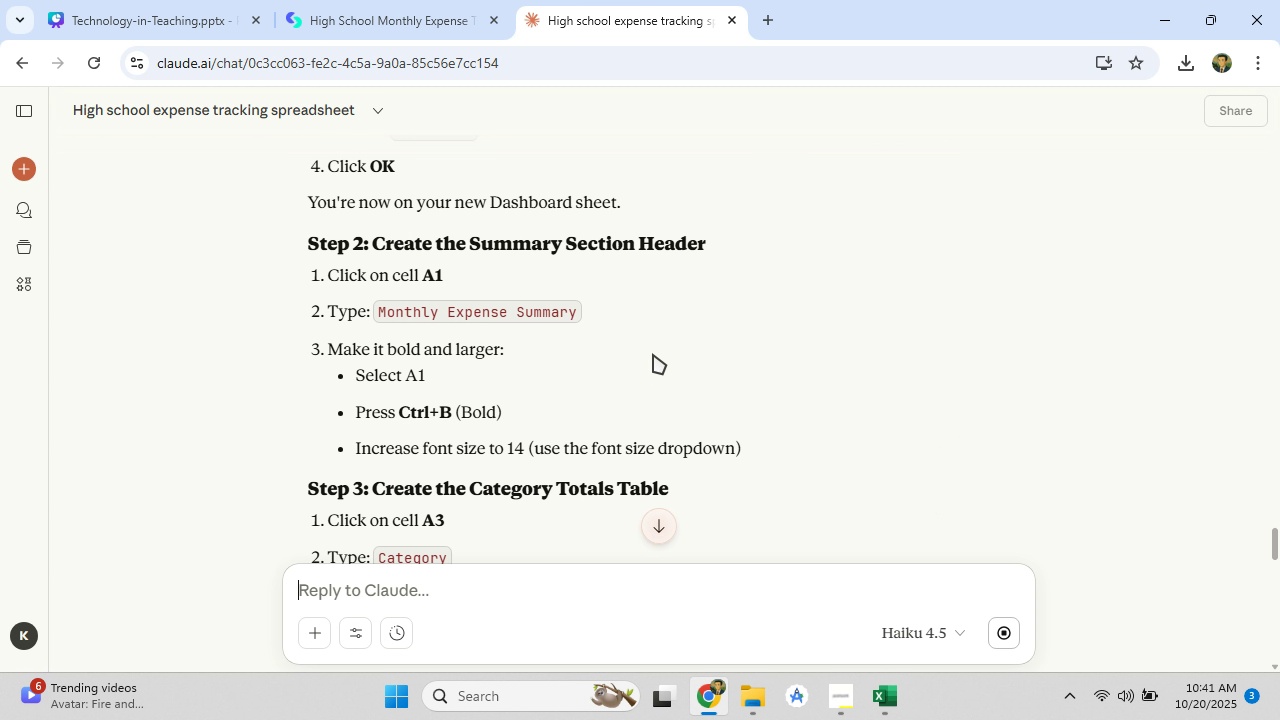 
wait(8.38)
 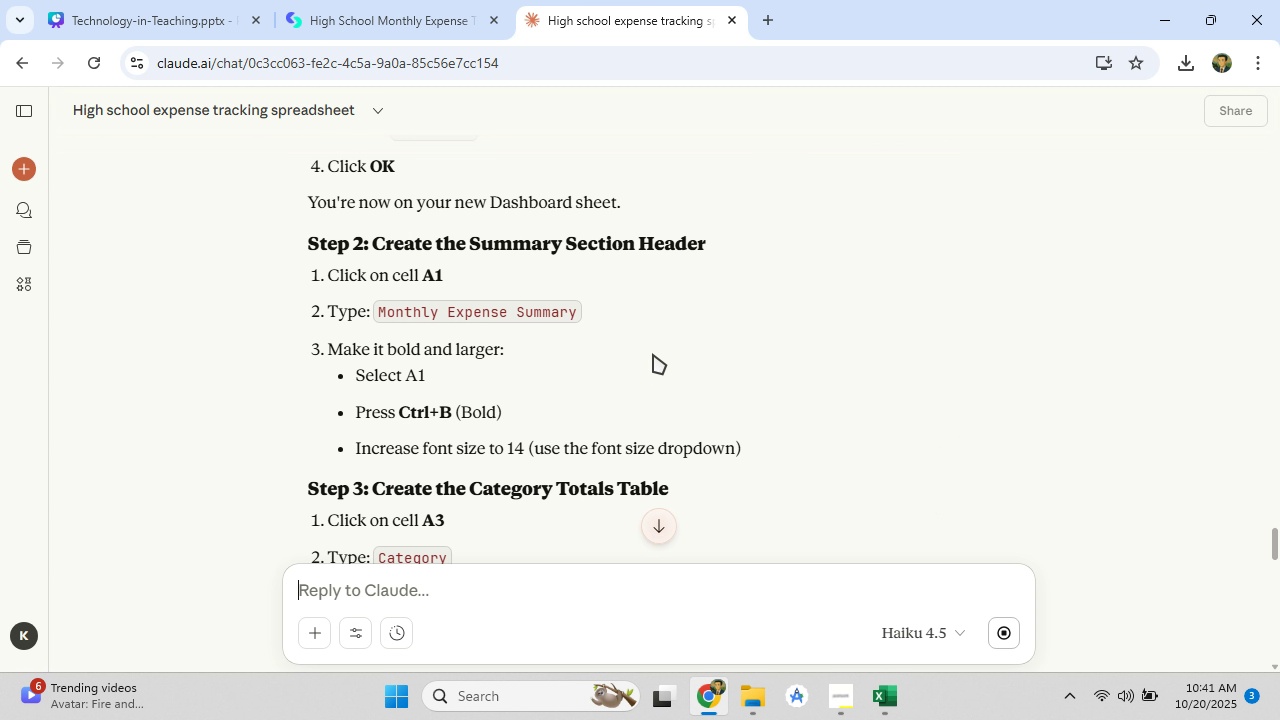 
scroll: coordinate [669, 464], scroll_direction: down, amount: 2.0
 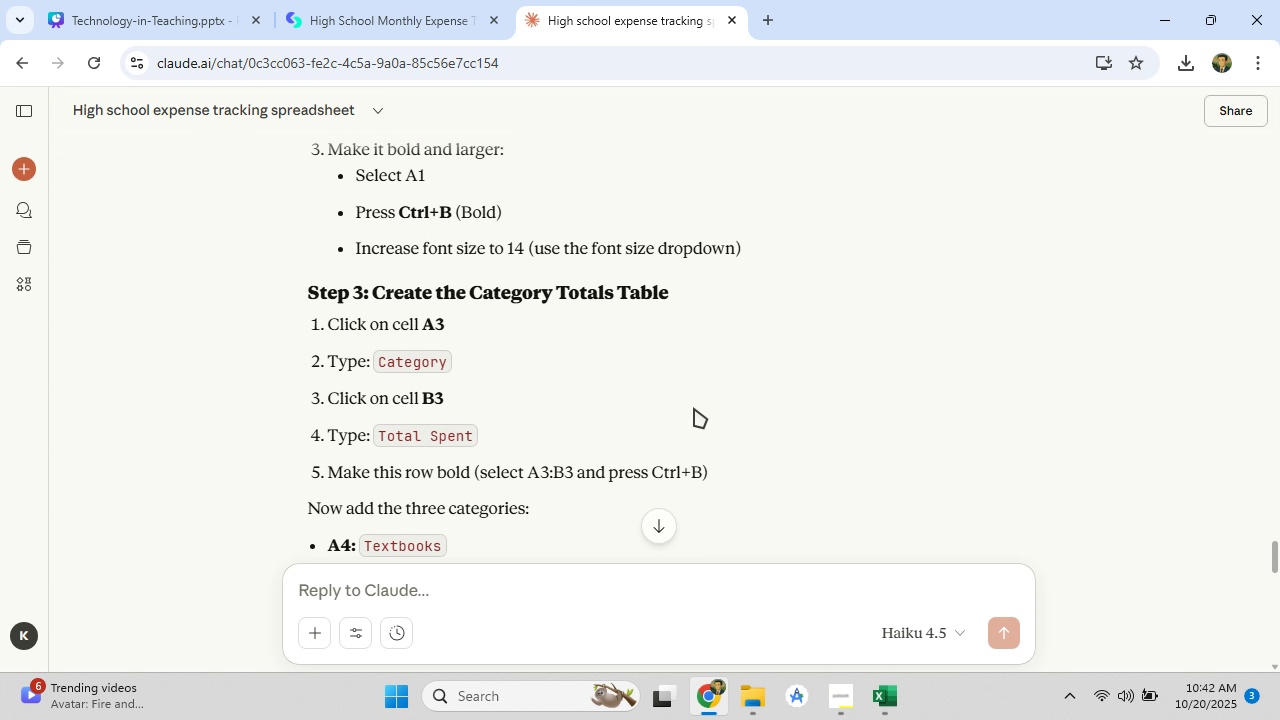 
scroll: coordinate [695, 404], scroll_direction: up, amount: 2.0
 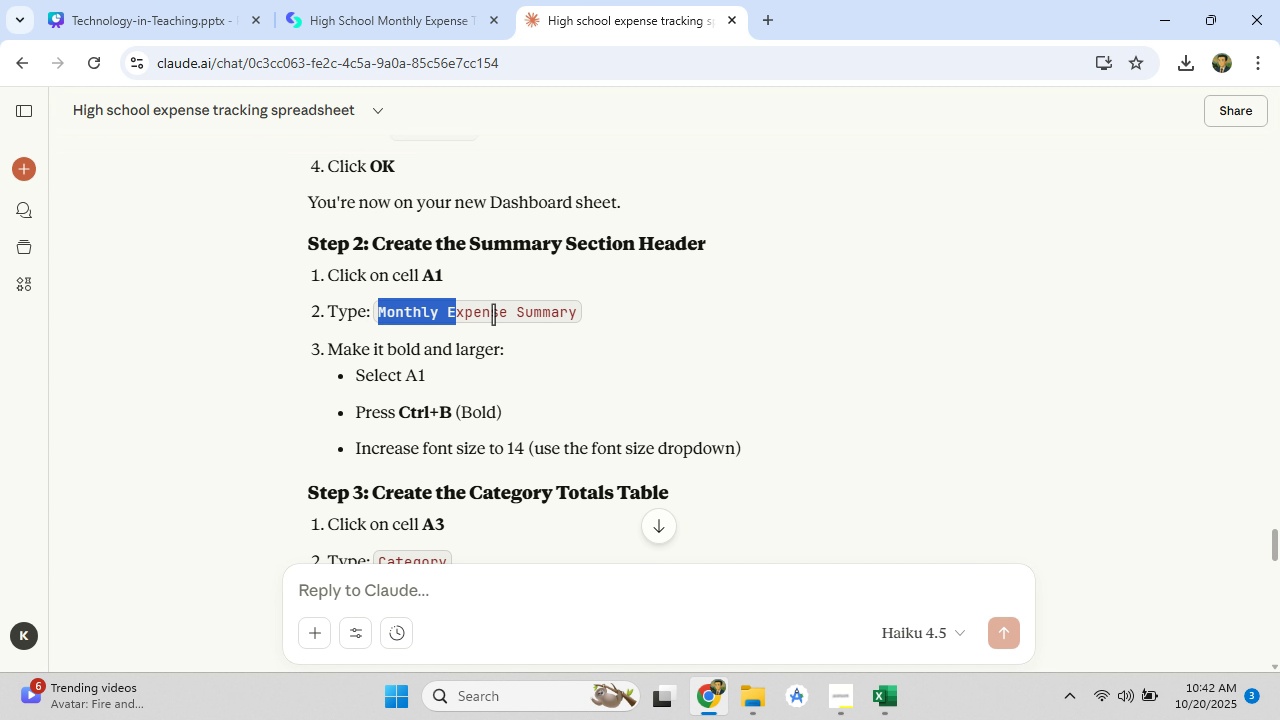 
right_click([556, 315])
 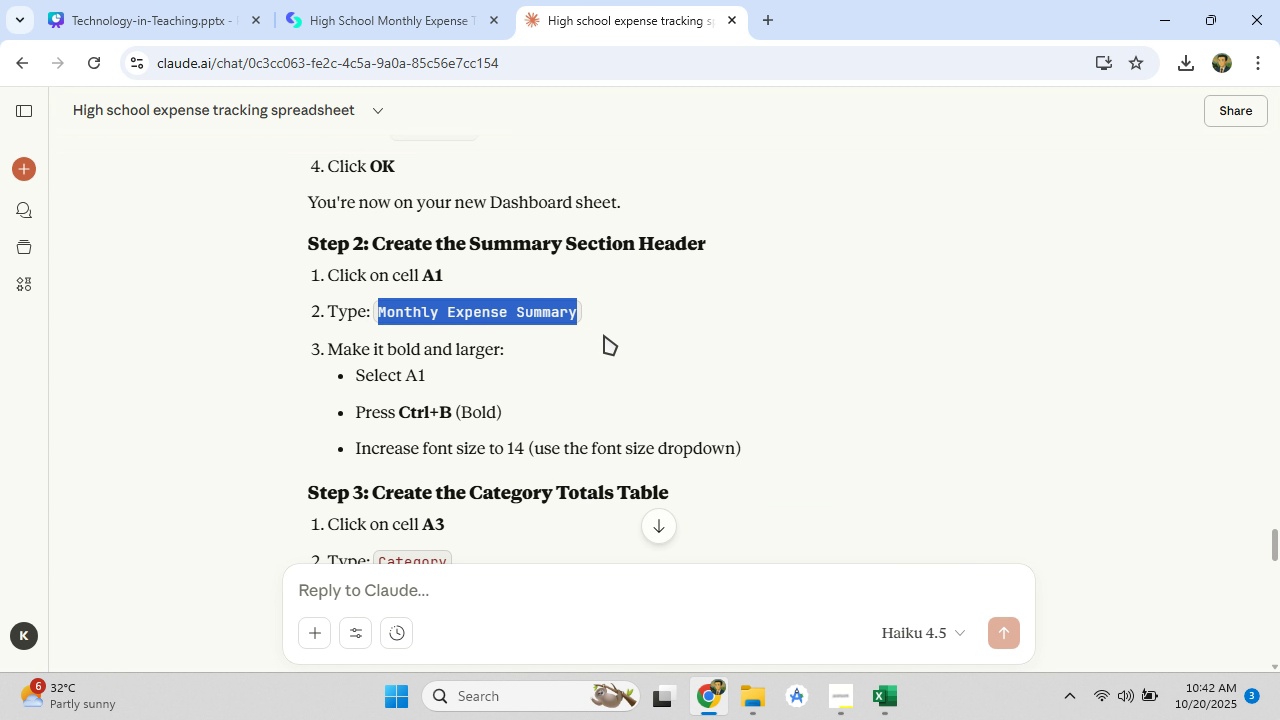 
left_click([604, 335])
 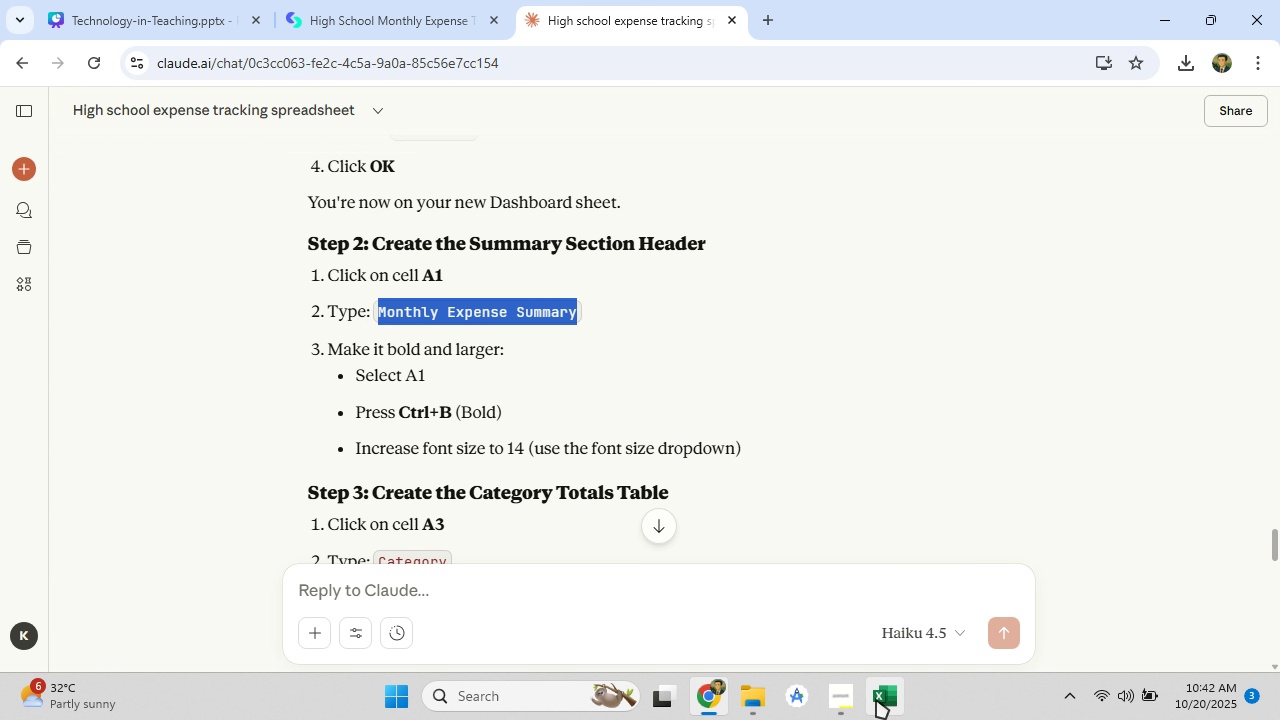 
left_click([876, 699])
 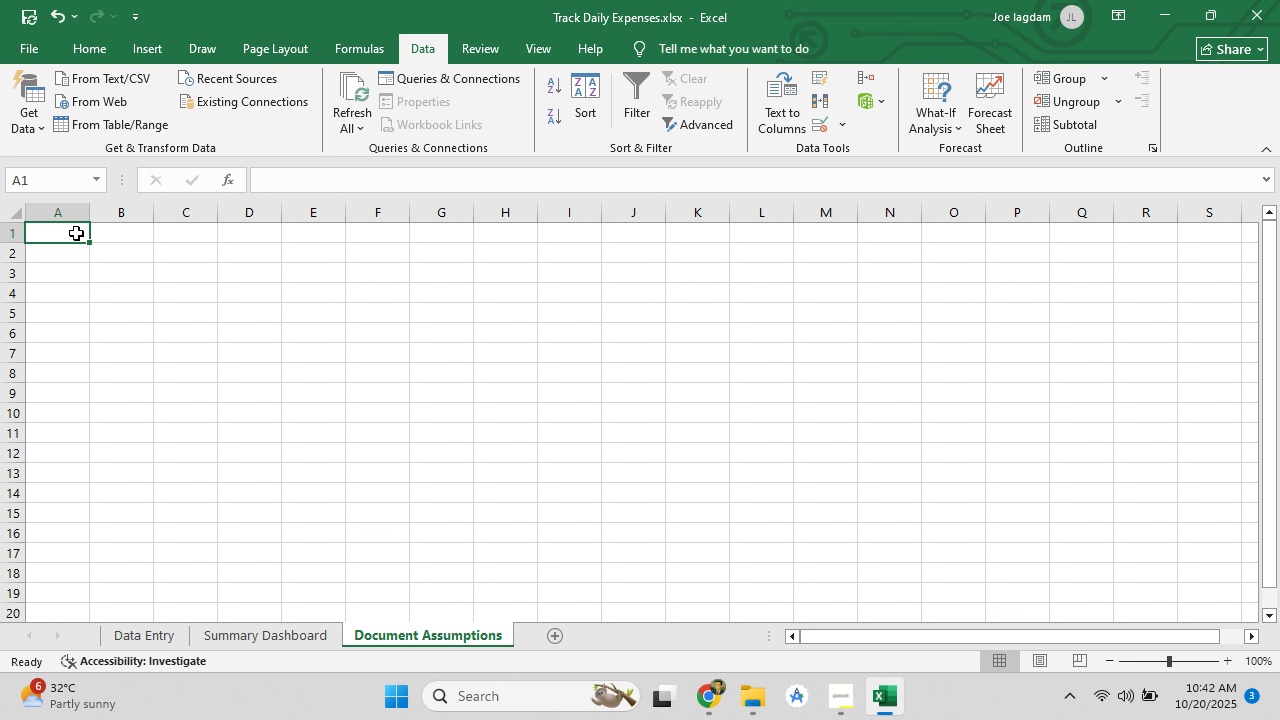 
left_click([76, 233])
 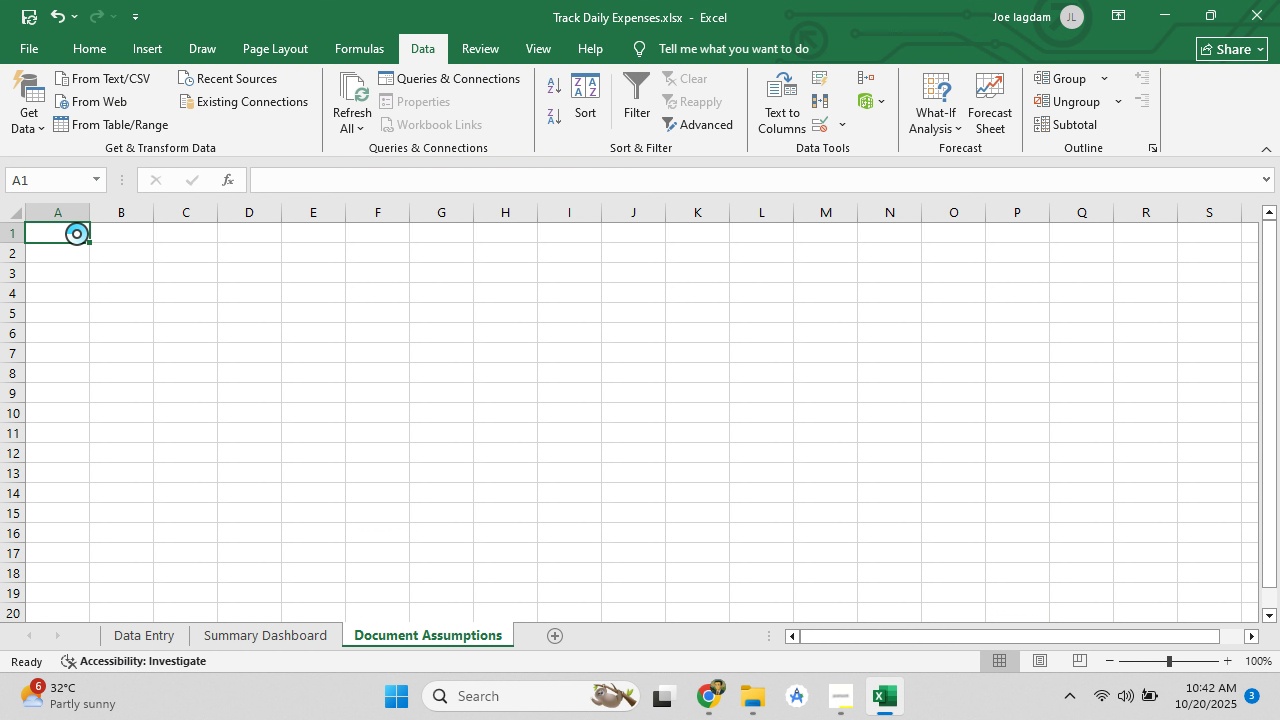 
hold_key(key=ControlLeft, duration=1.51)
 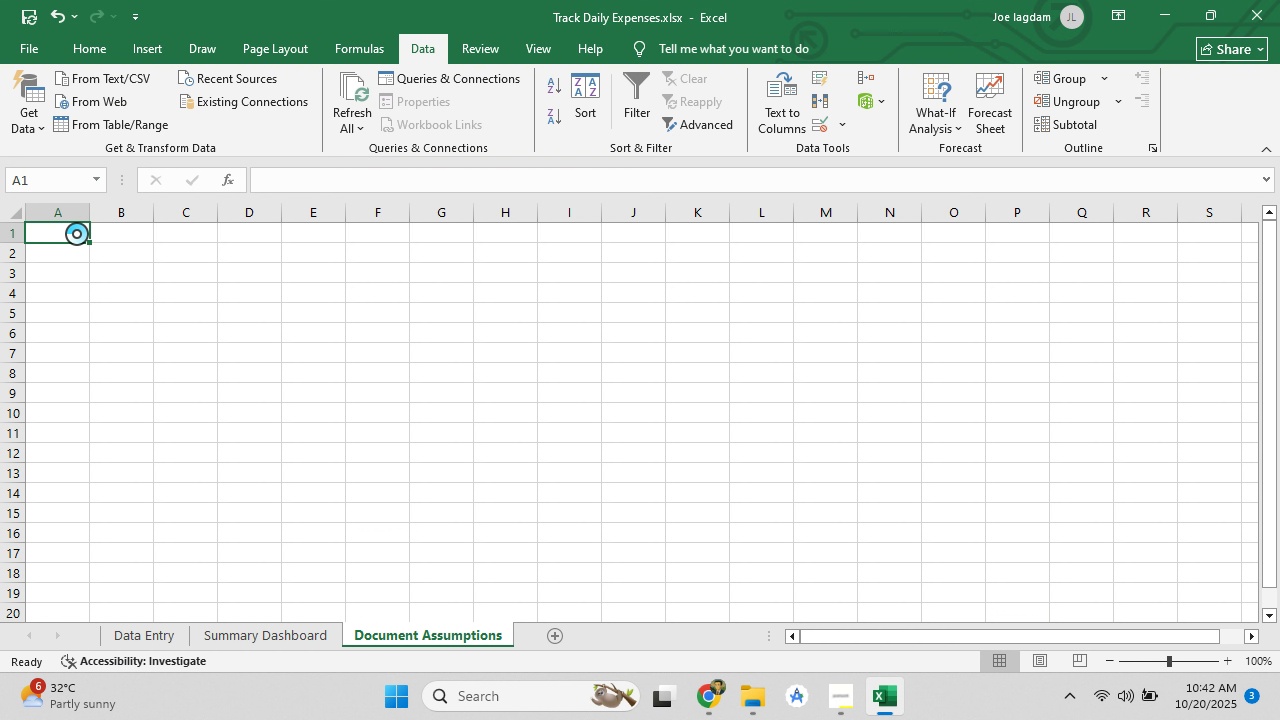 
key(Control+V)
 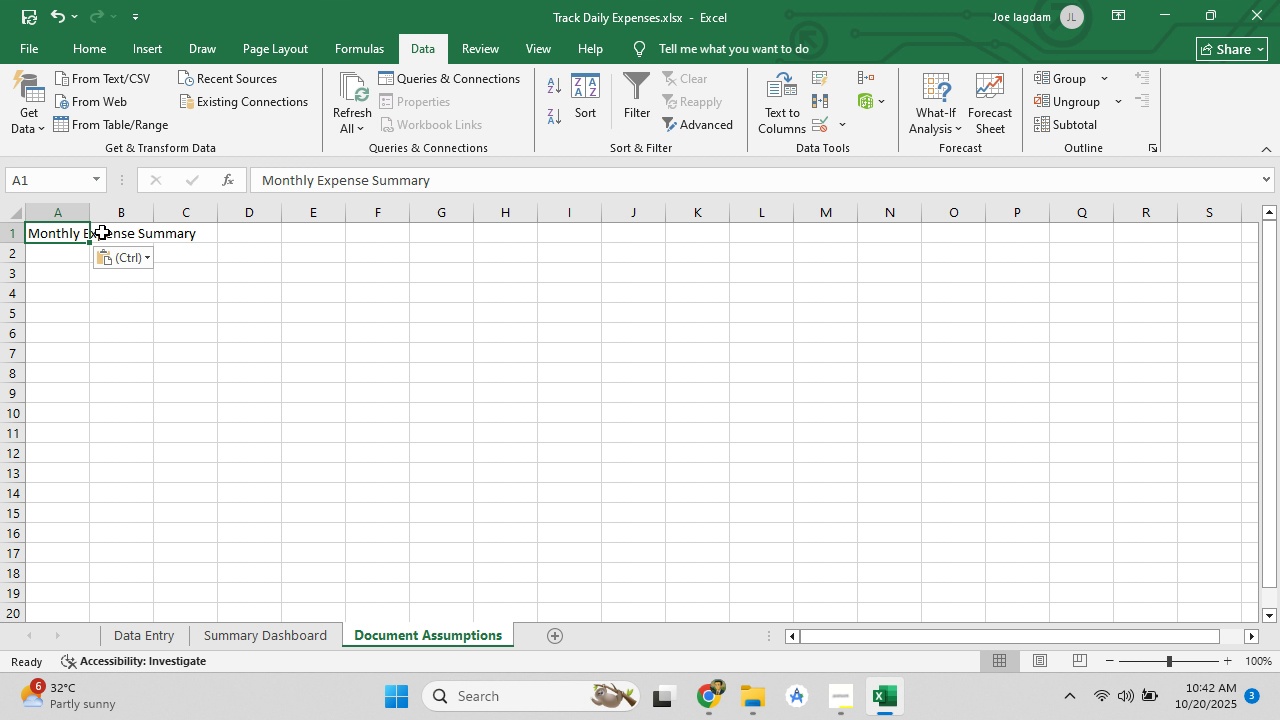 
mouse_move([188, 219])
 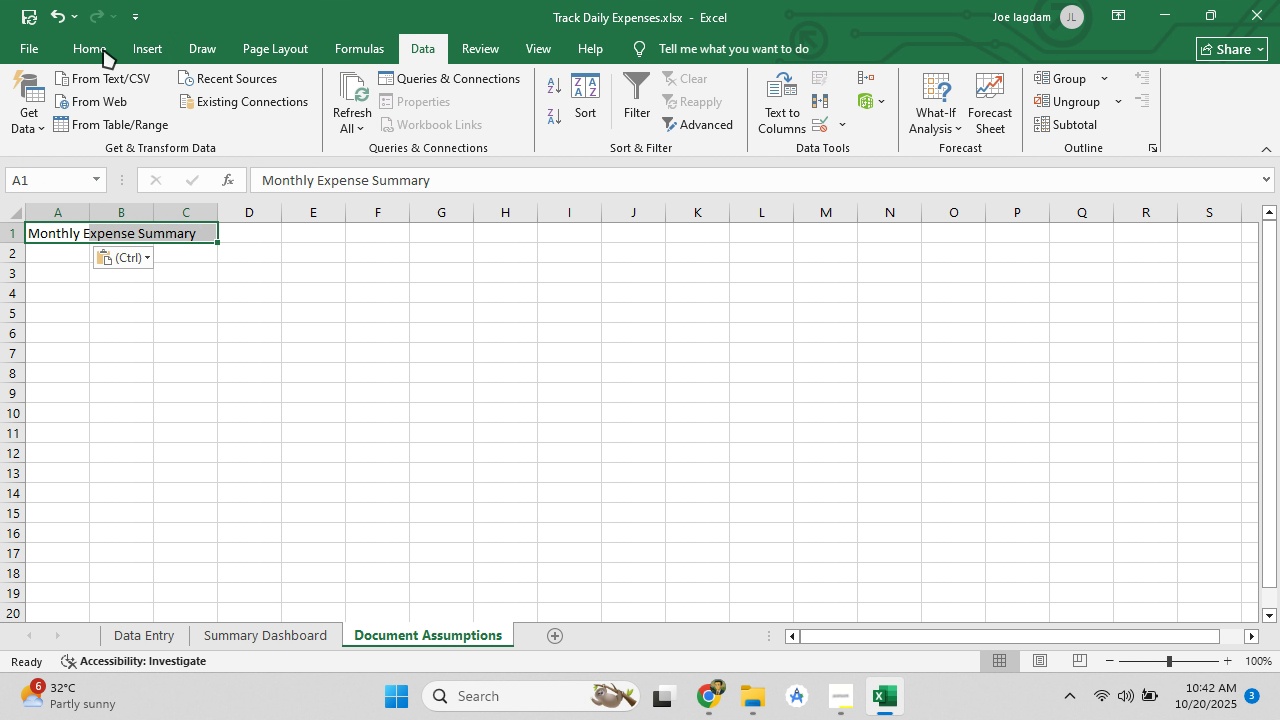 
left_click([103, 49])
 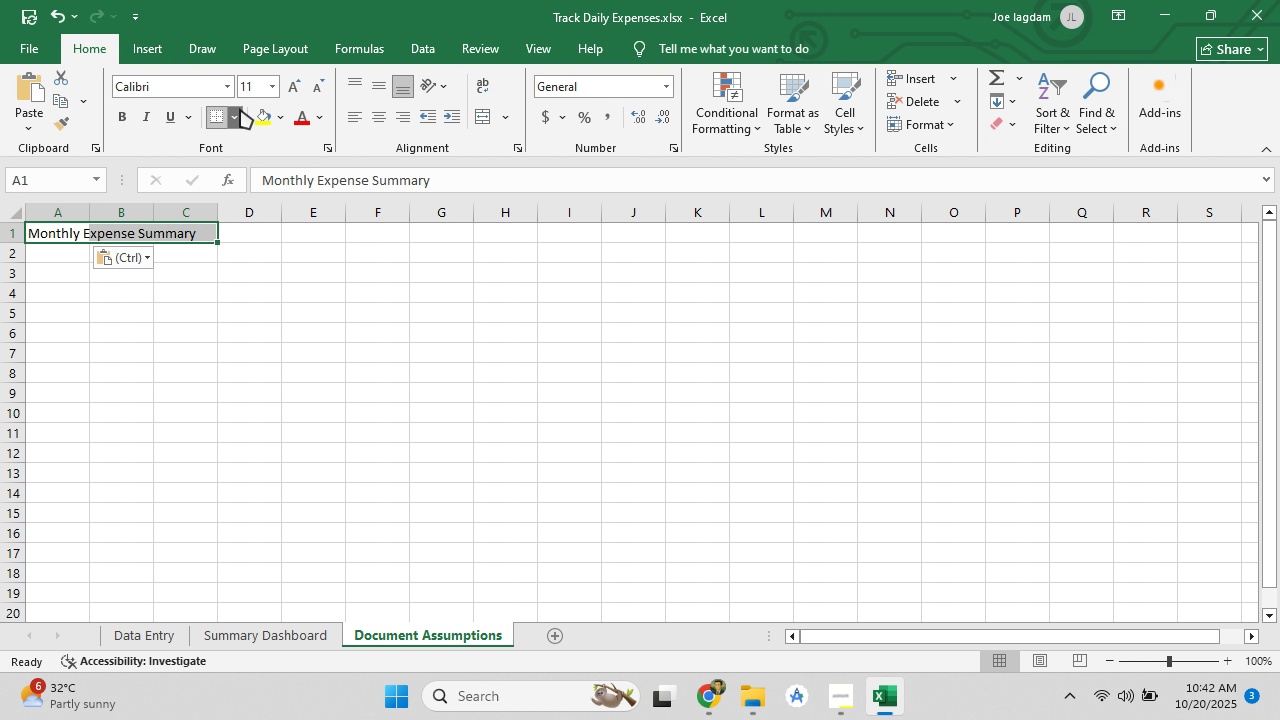 
left_click([240, 109])
 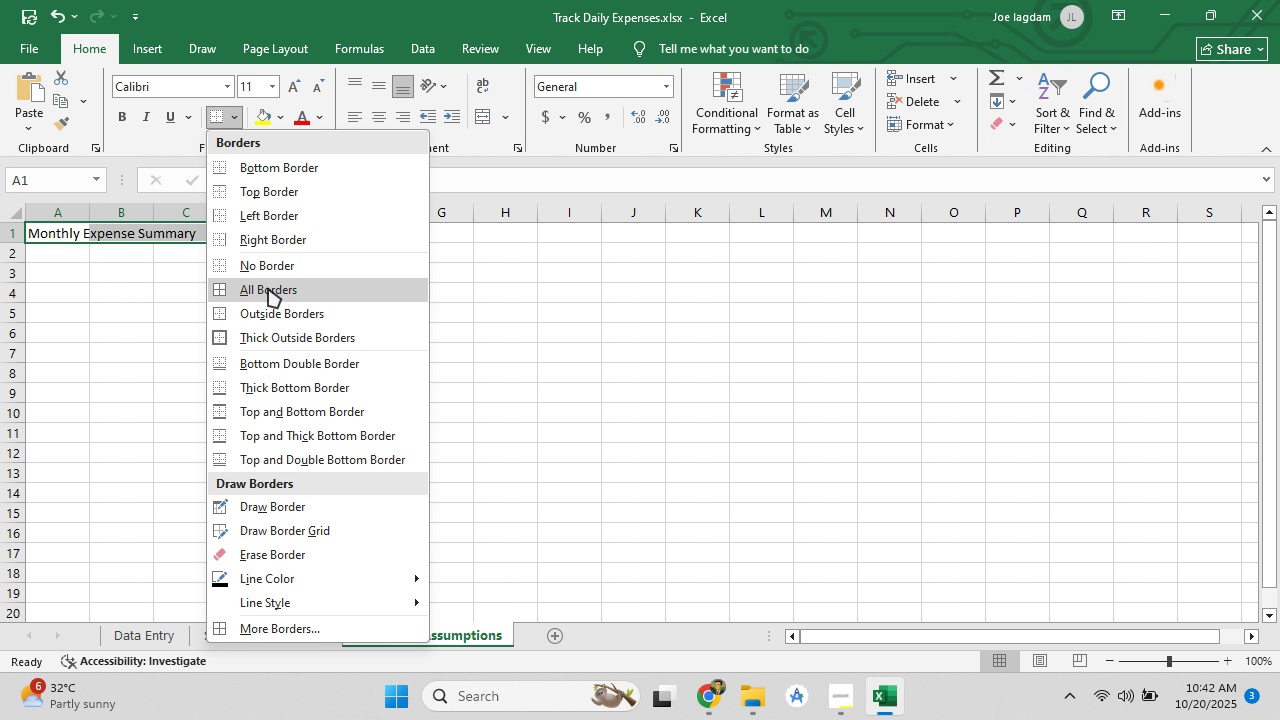 
left_click([270, 269])
 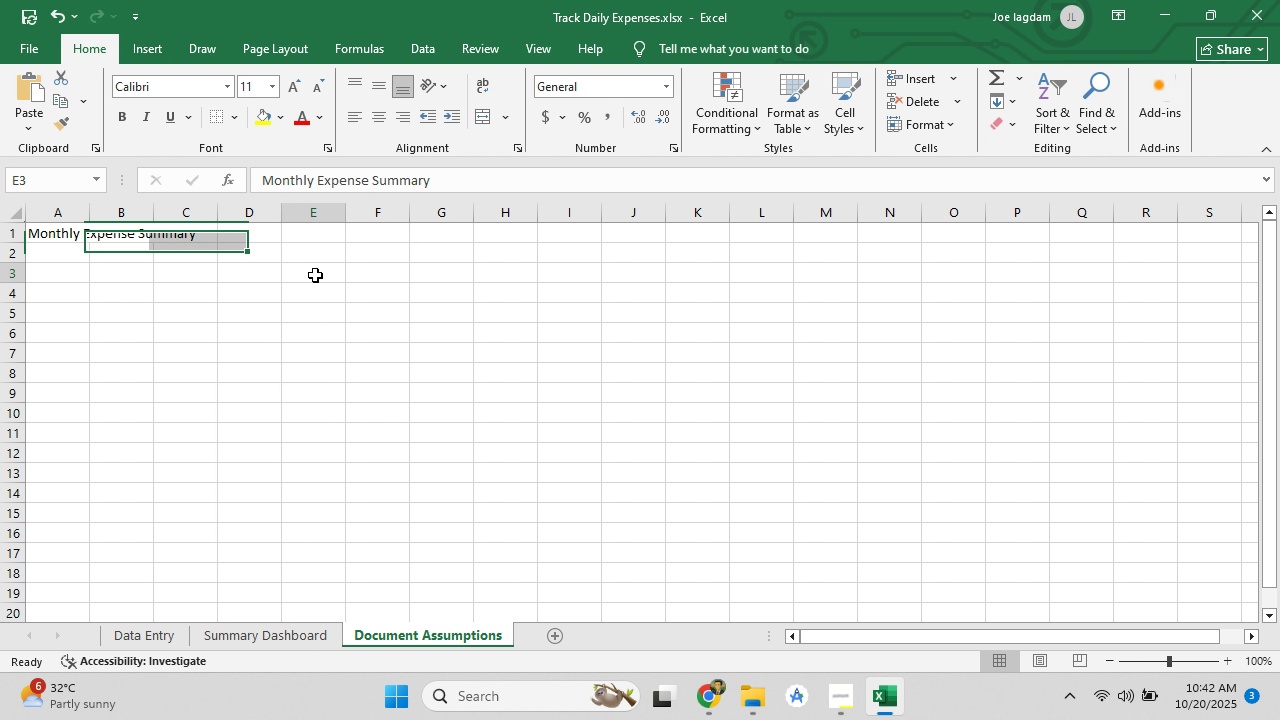 
left_click([315, 275])
 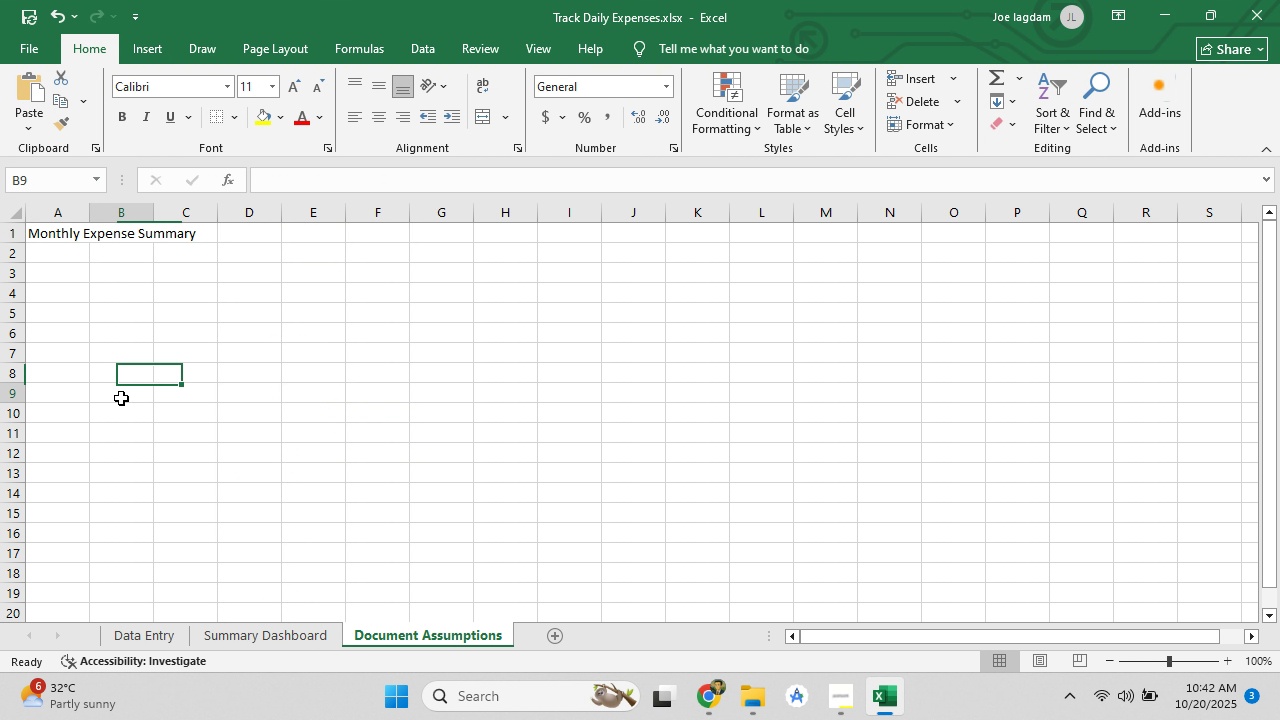 
left_click([119, 400])
 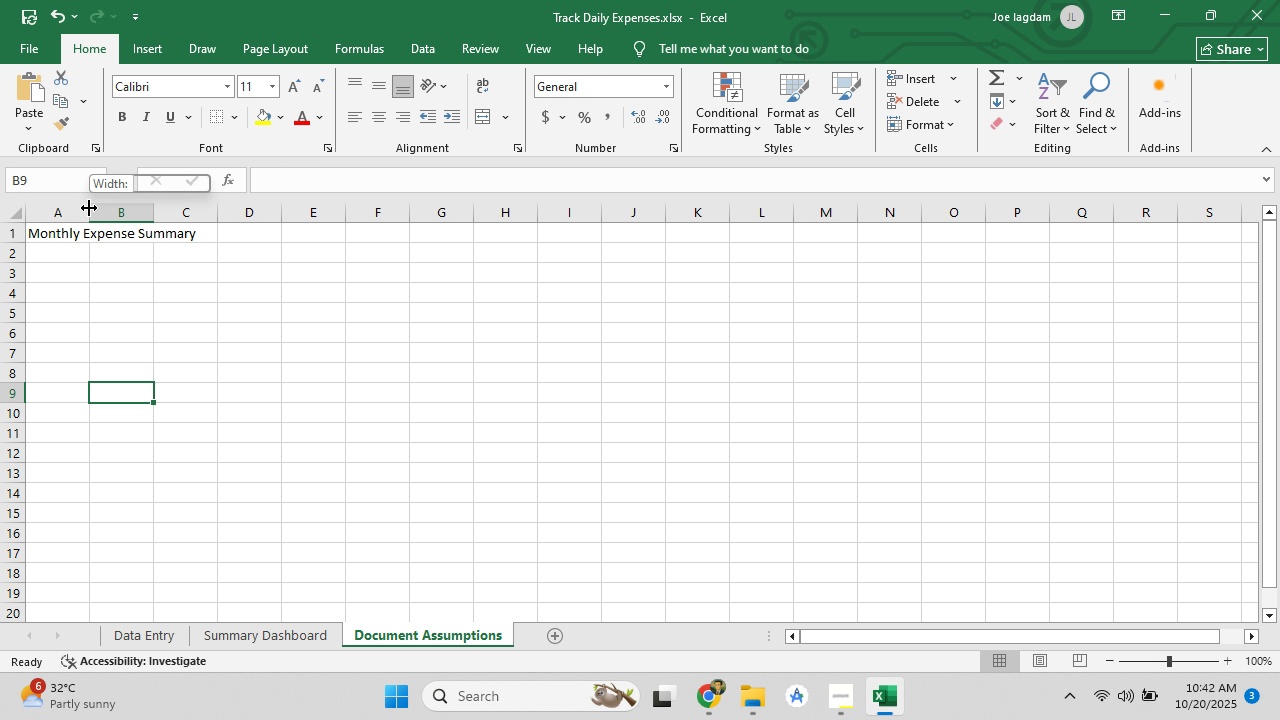 
double_click([89, 208])
 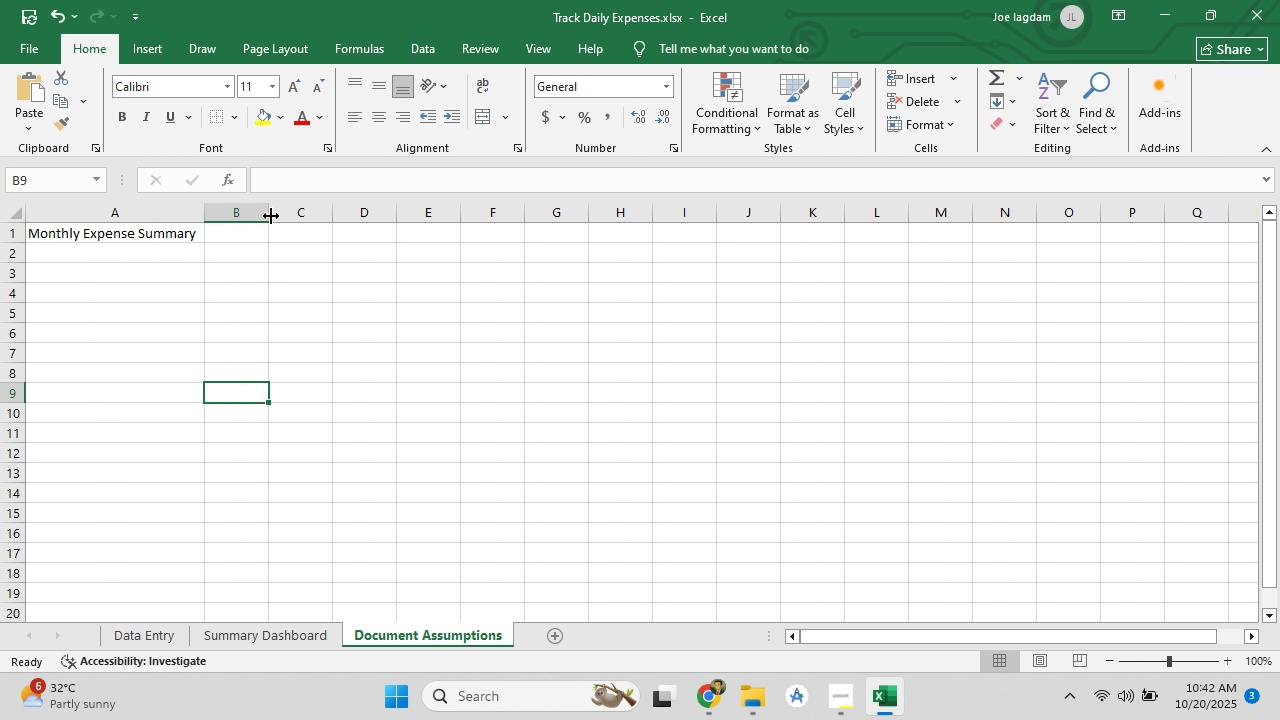 
double_click([271, 215])
 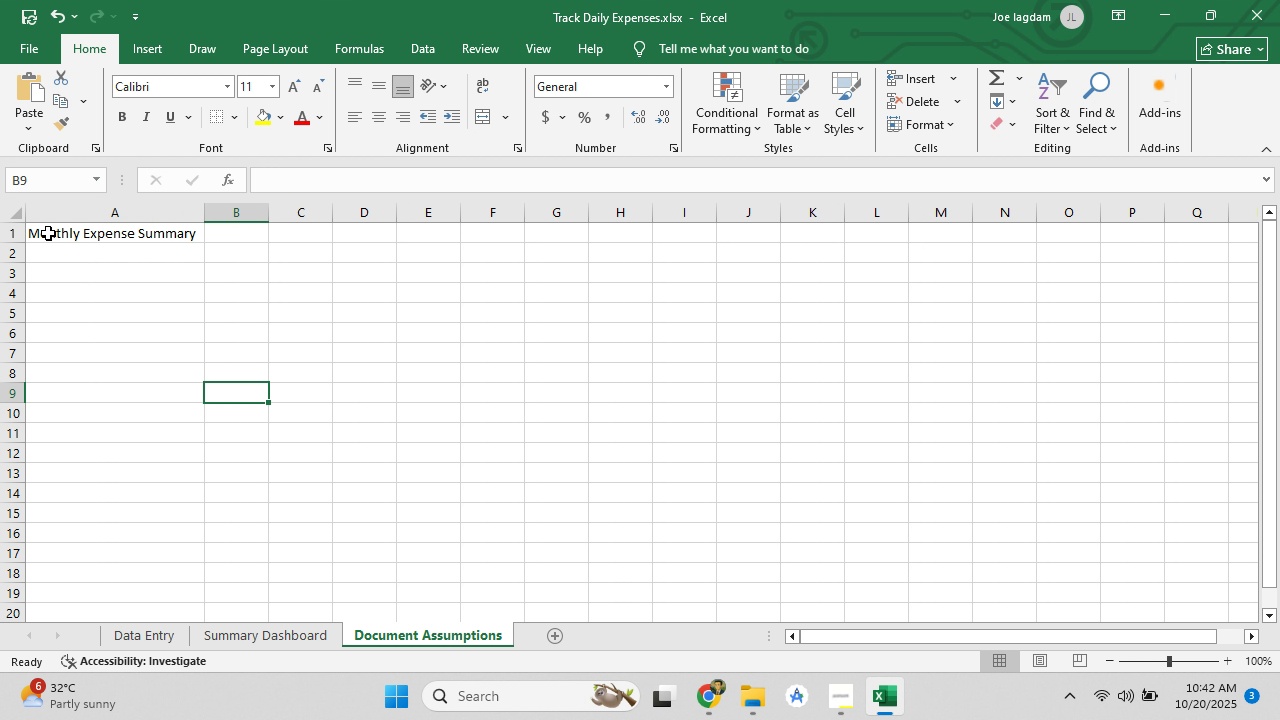 
wait(6.21)
 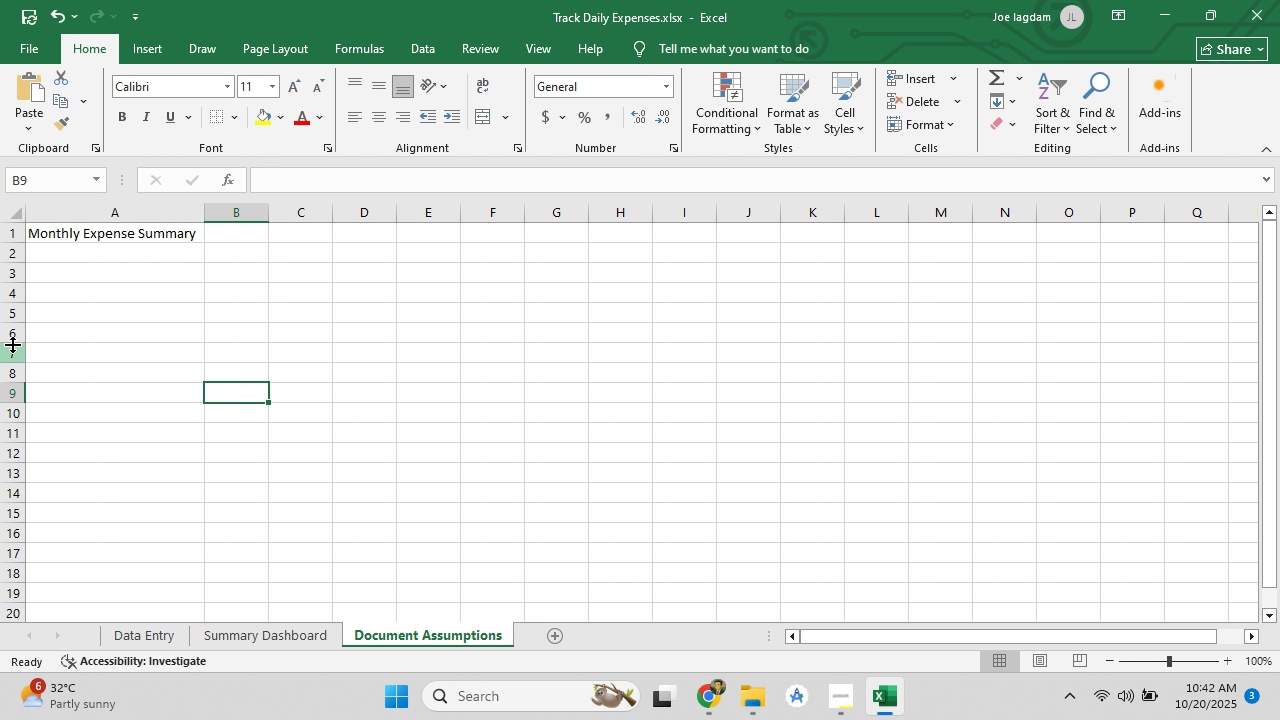 
mouse_move([689, 695])
 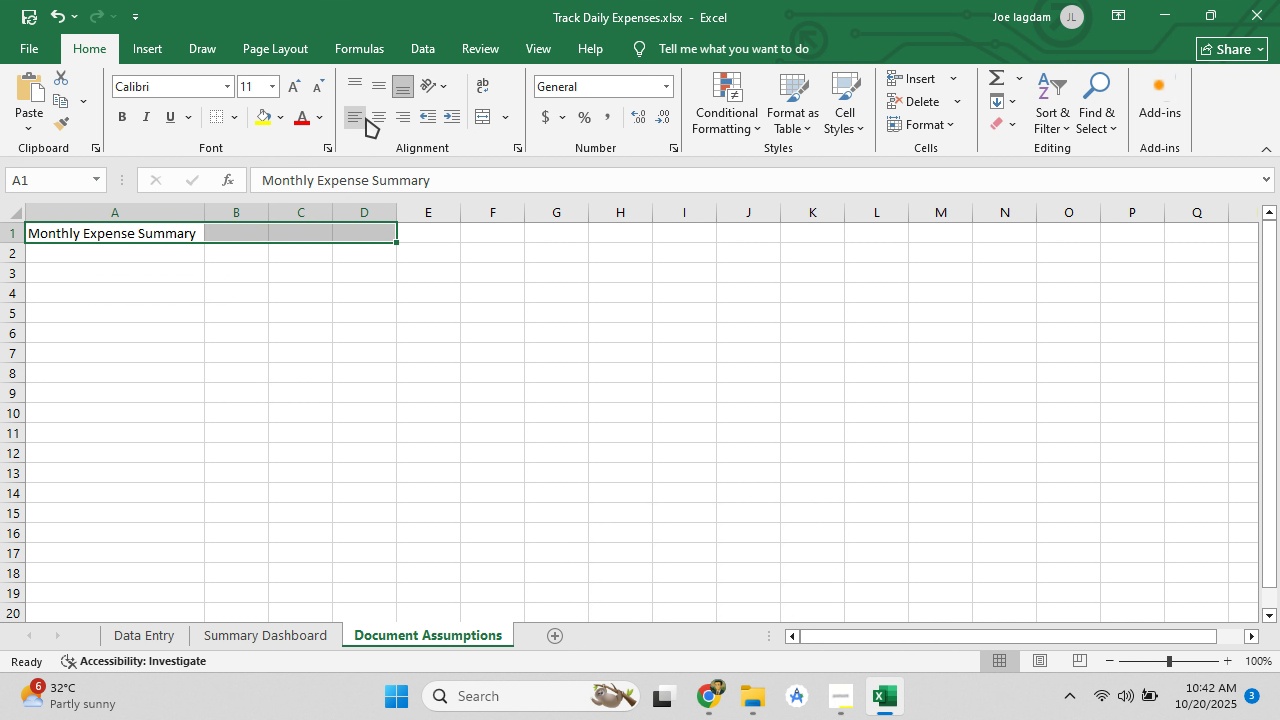 
left_click([376, 114])
 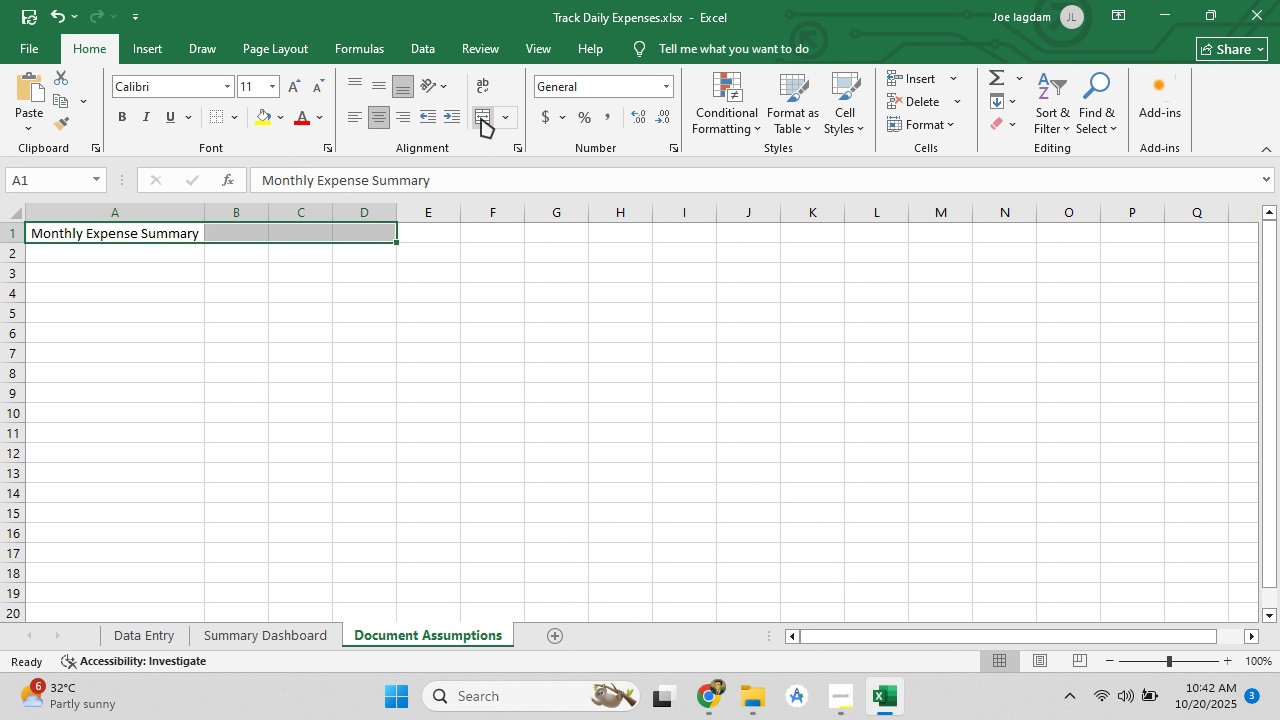 
left_click([505, 114])
 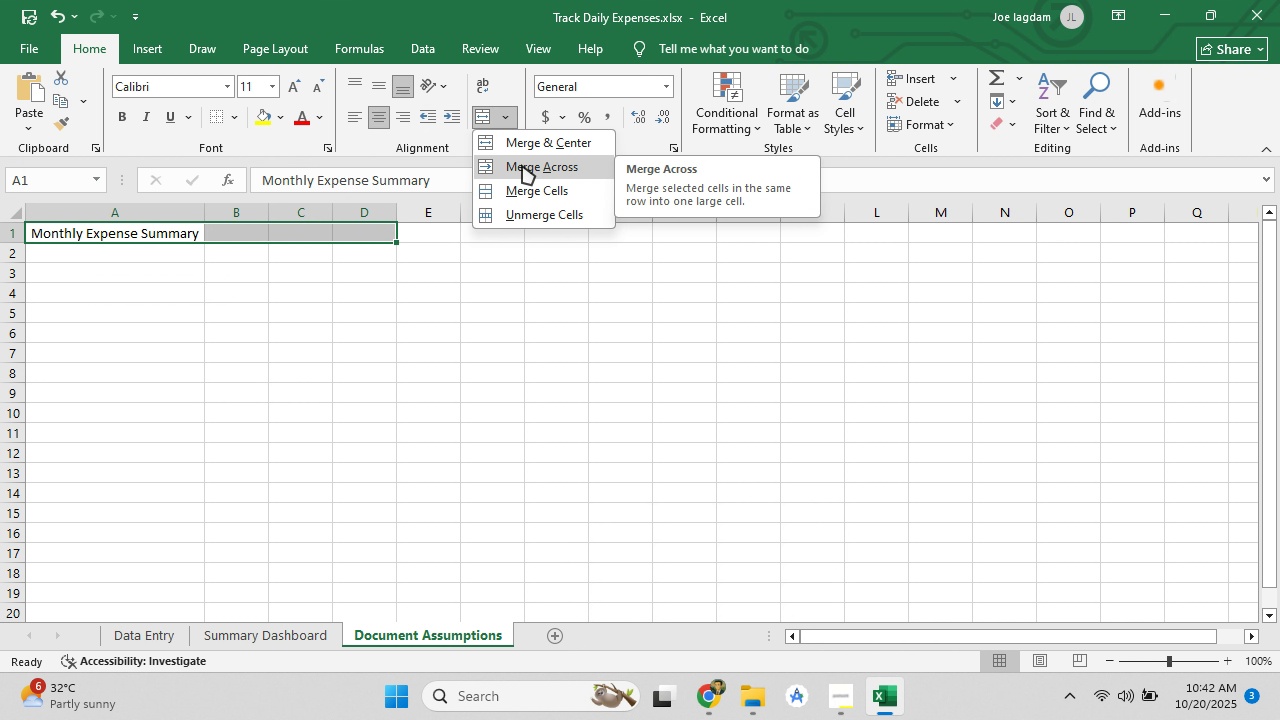 
left_click([522, 165])
 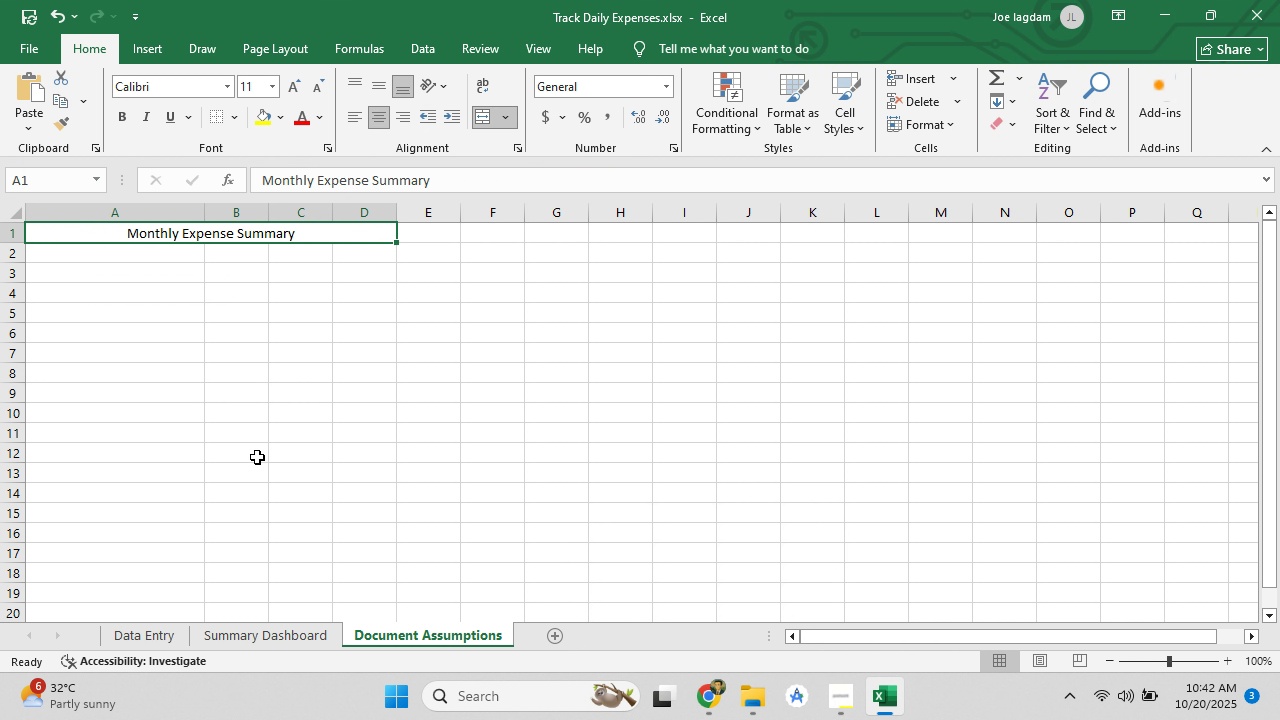 
left_click([254, 454])
 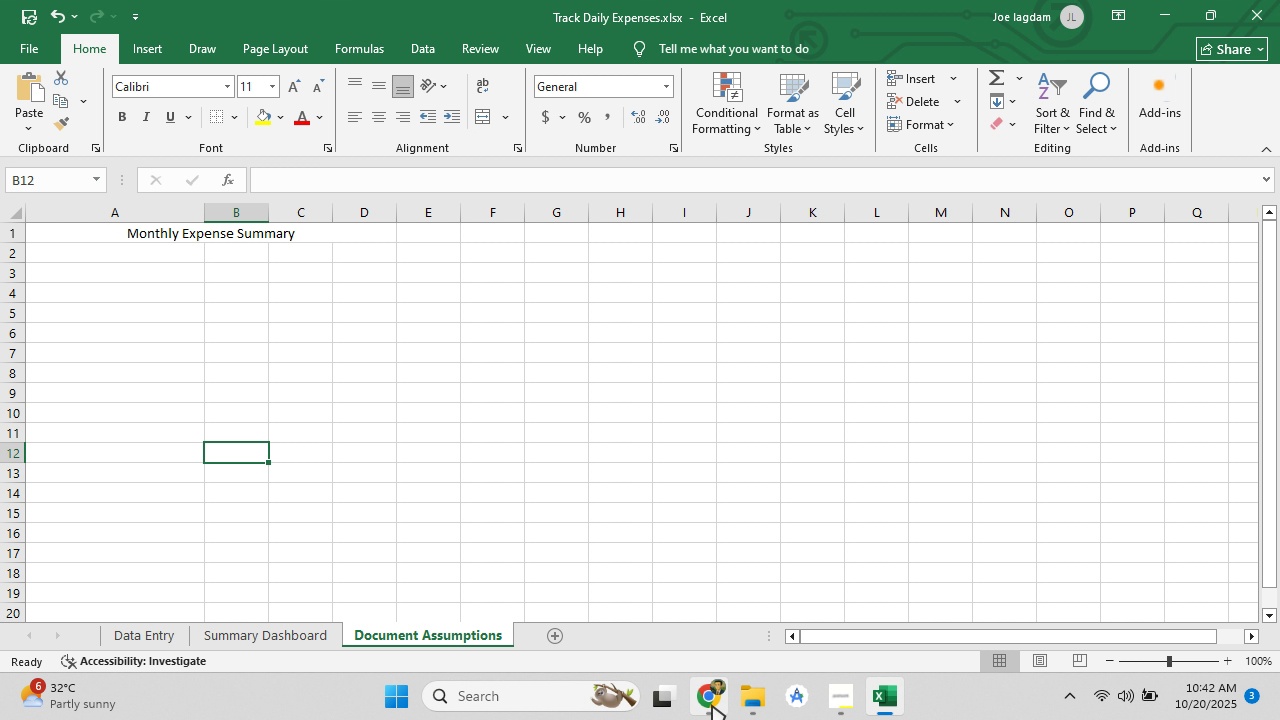 
left_click([712, 705])
 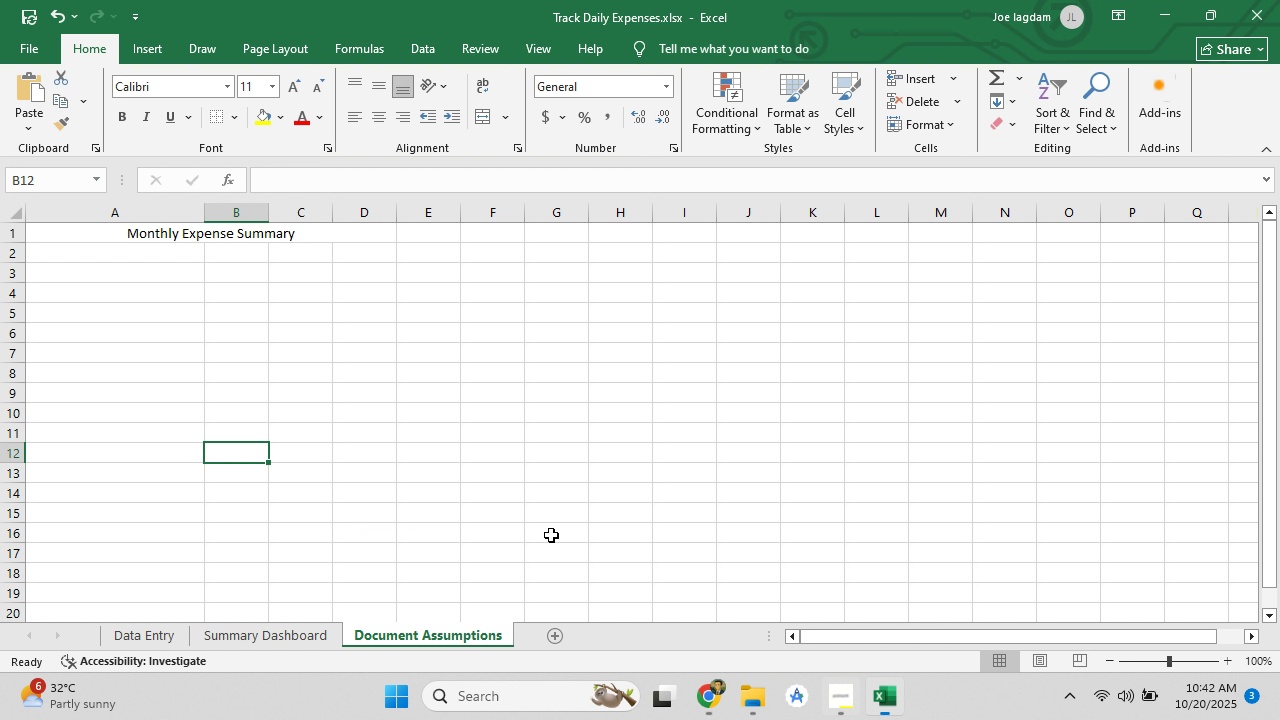 
left_click([189, 239])
 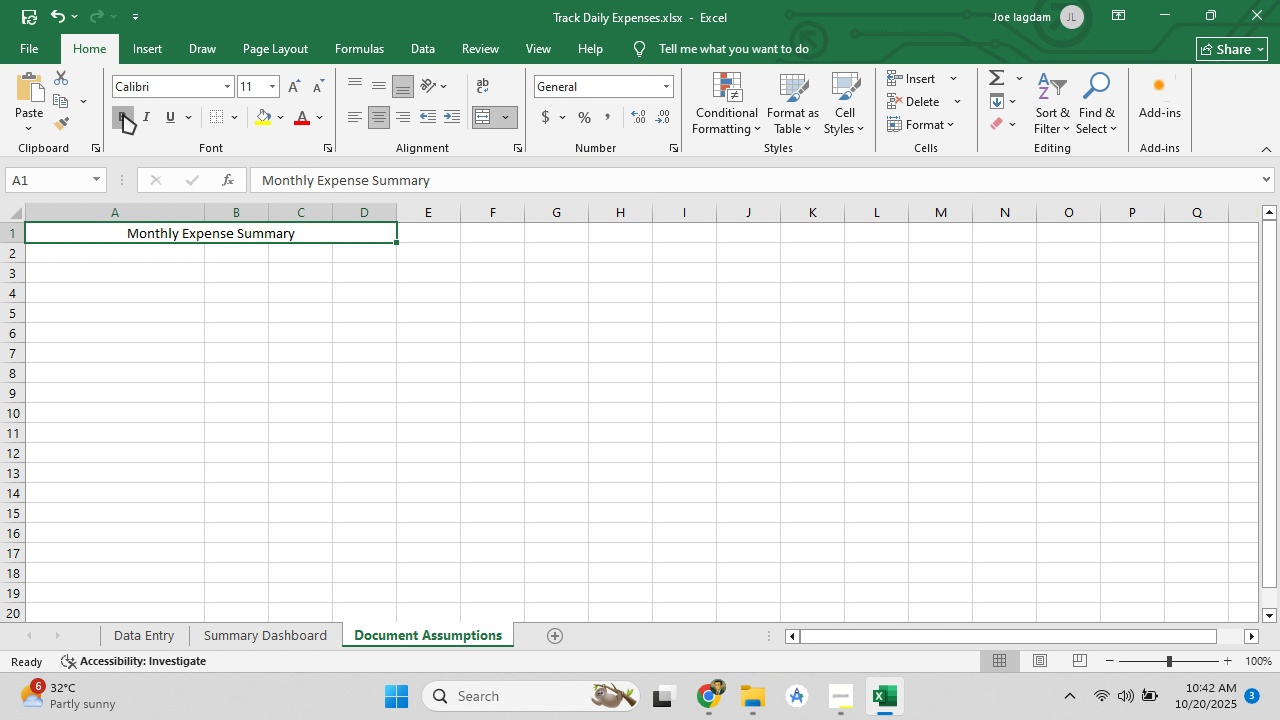 
left_click([123, 114])
 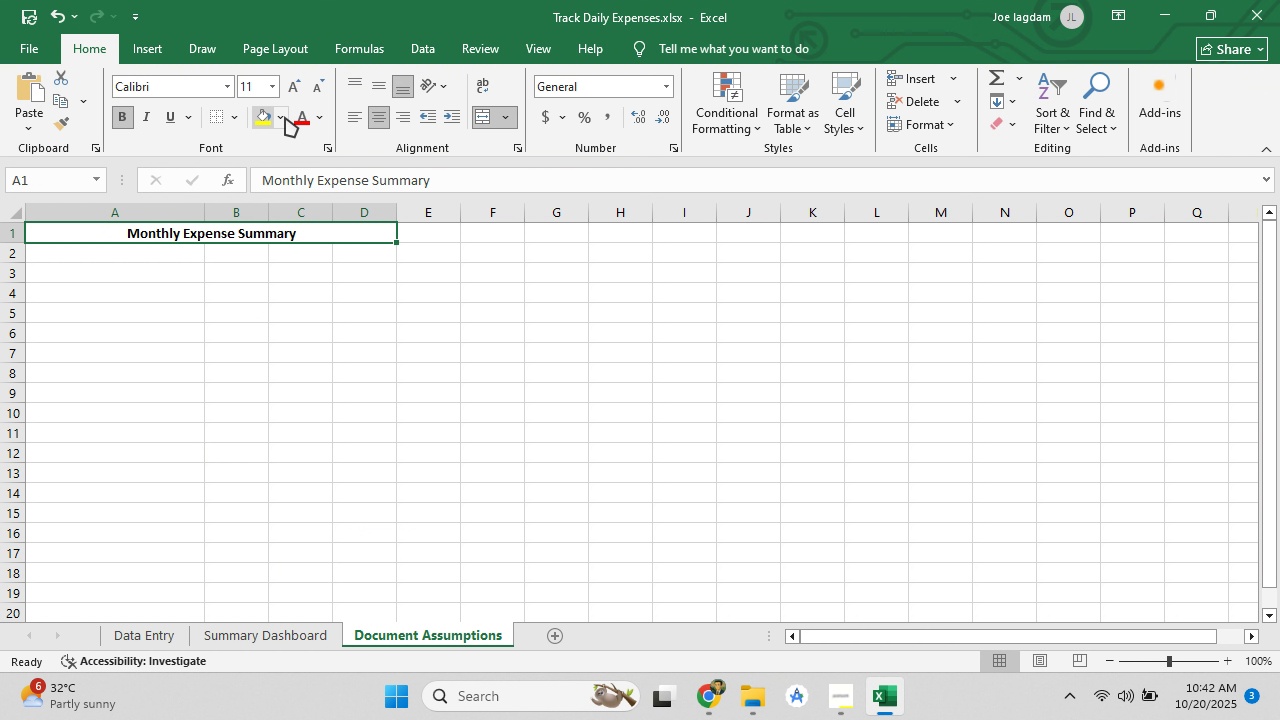 
left_click([285, 117])
 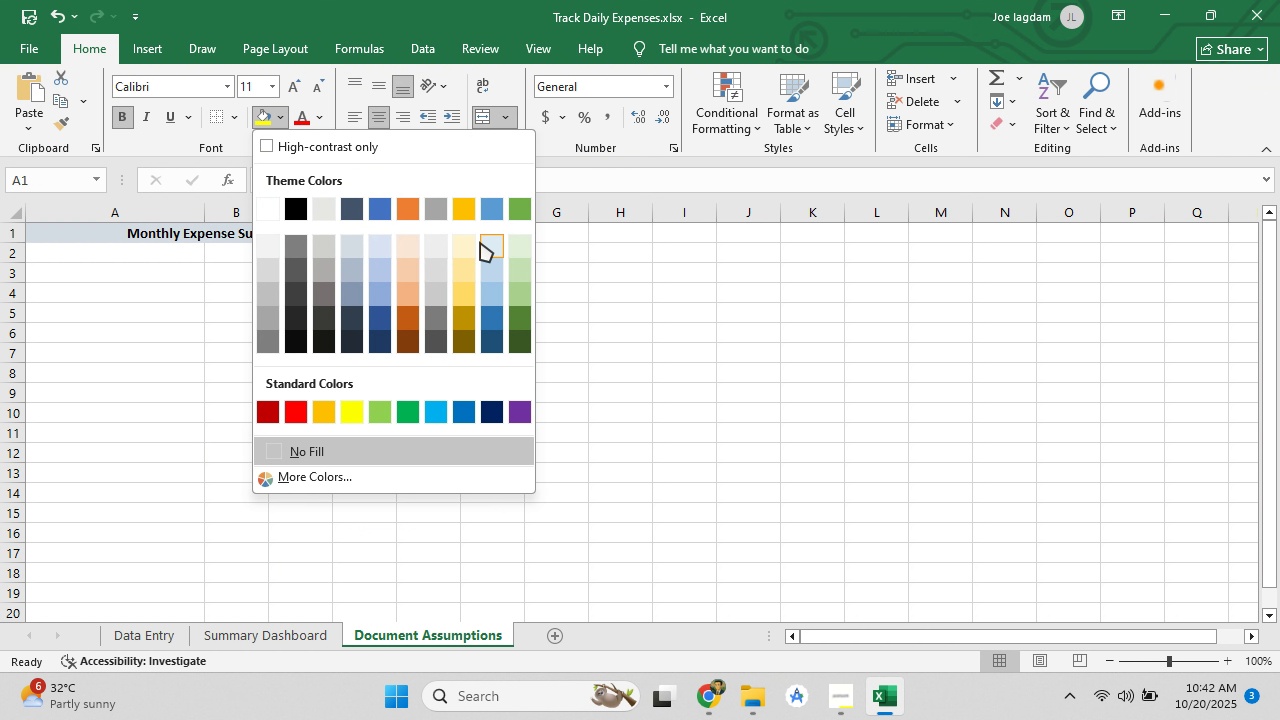 
mouse_move([525, 273])
 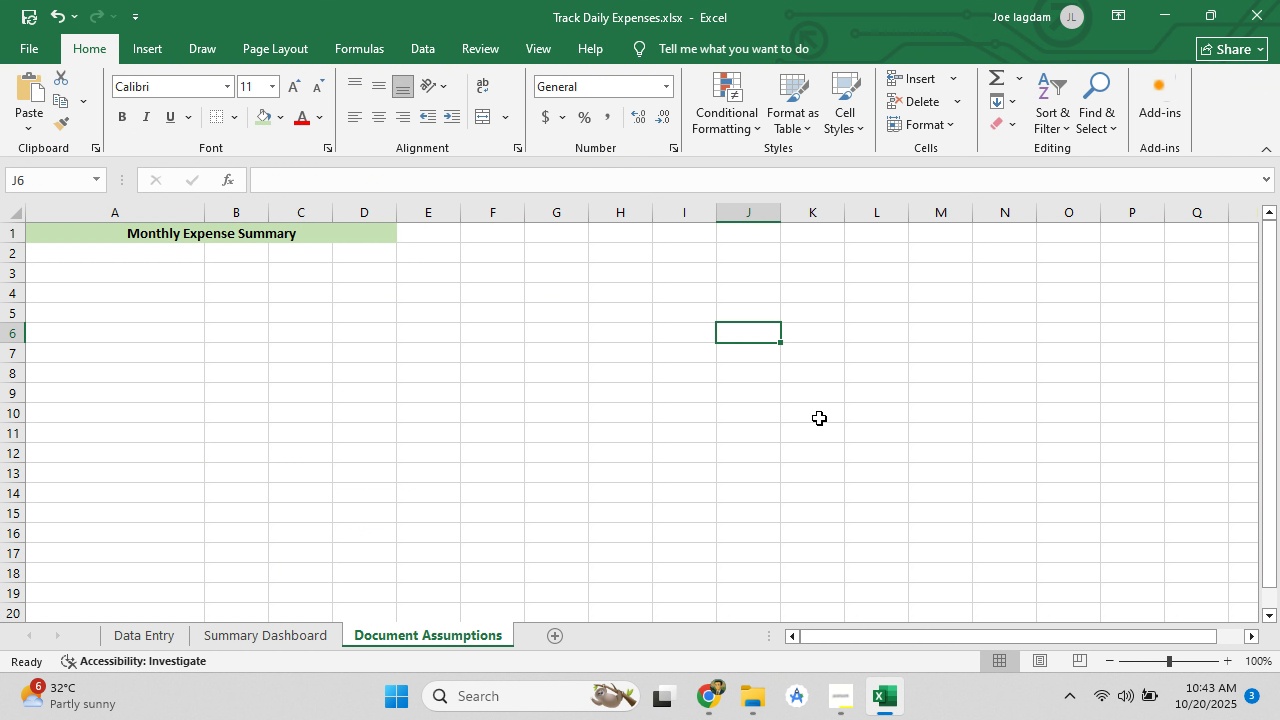 
double_click([752, 326])
 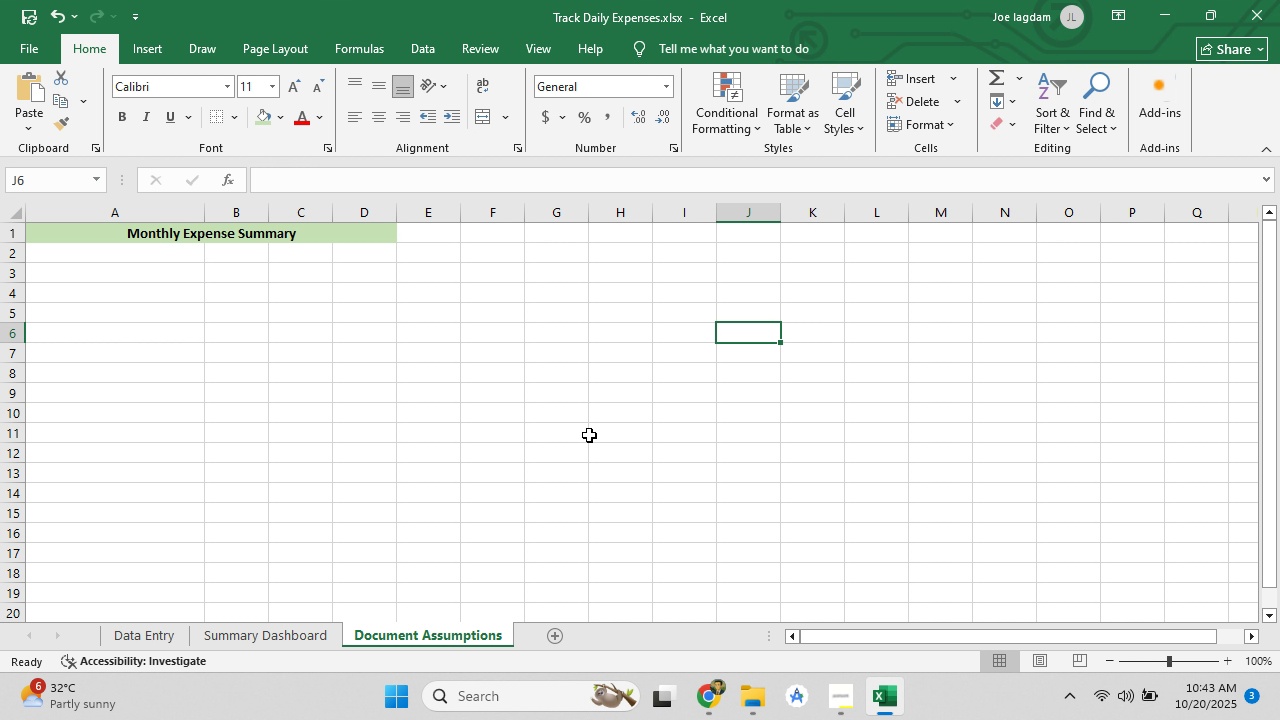 
left_click([712, 699])
 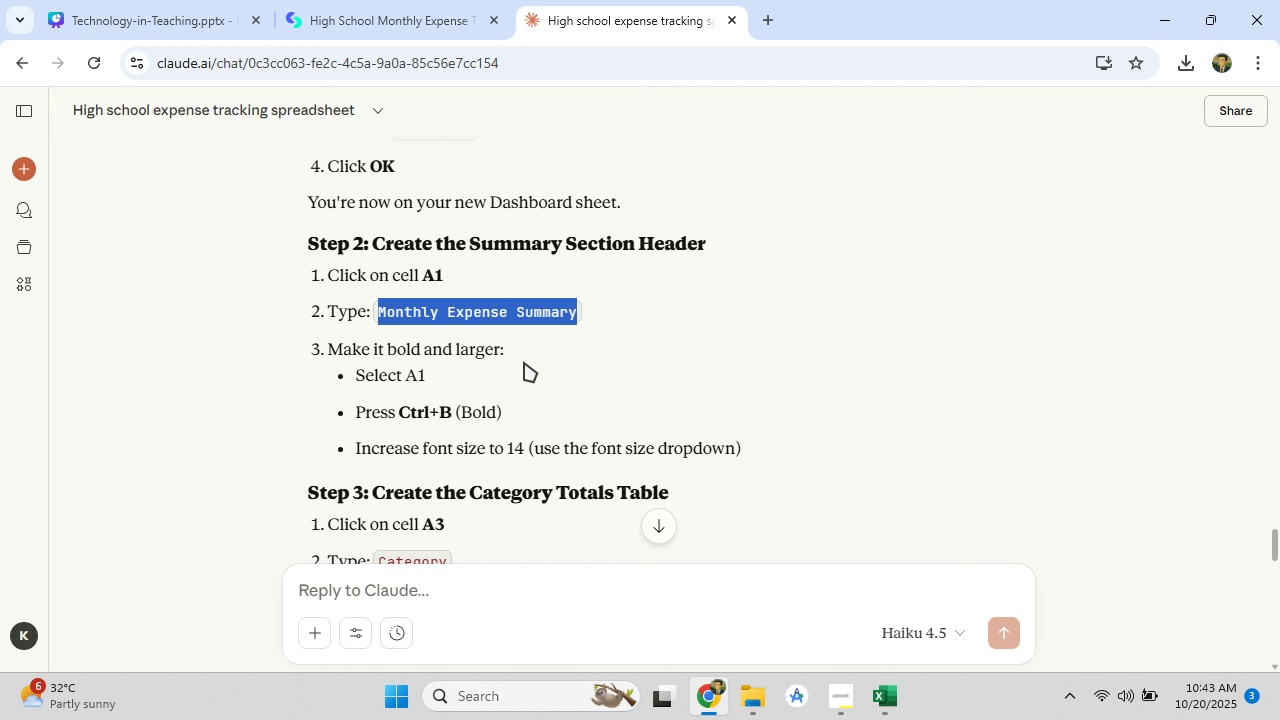 
scroll: coordinate [511, 425], scroll_direction: down, amount: 3.0
 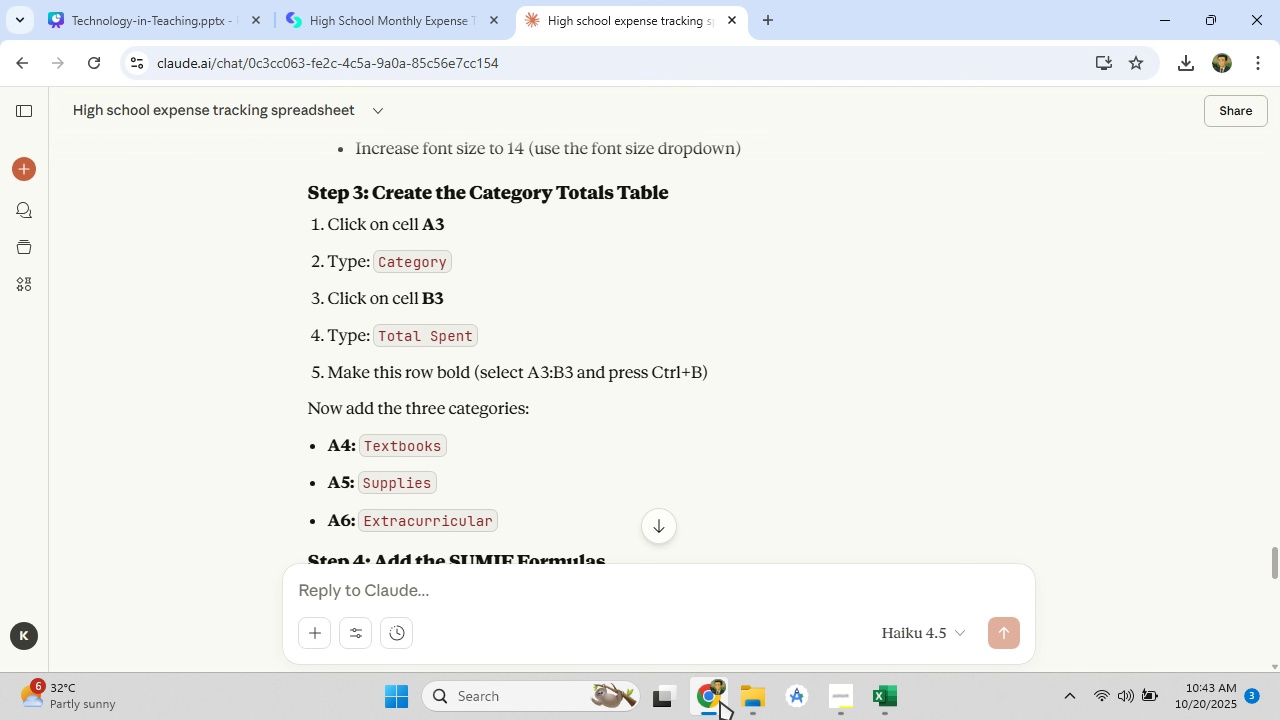 
left_click([719, 705])
 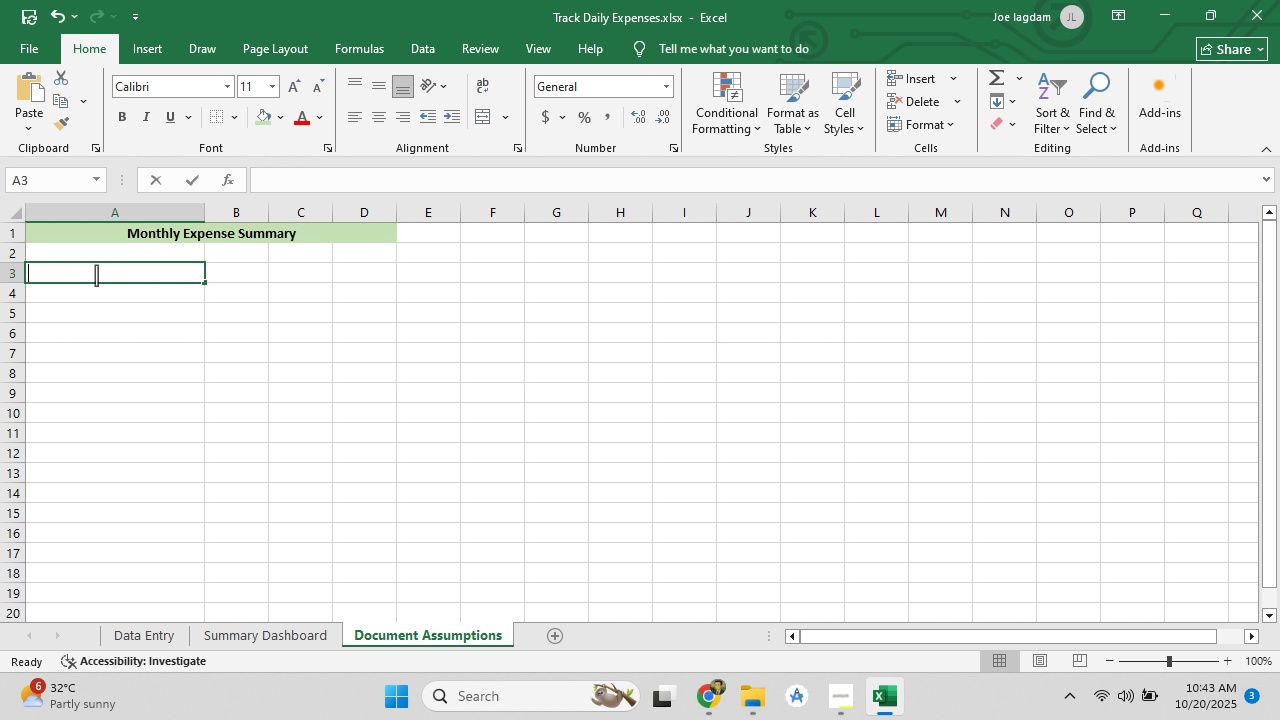 
type(Carewt)
key(Backspace)
key(Backspace)
key(Backspace)
key(Backspace)
type(tegory)
 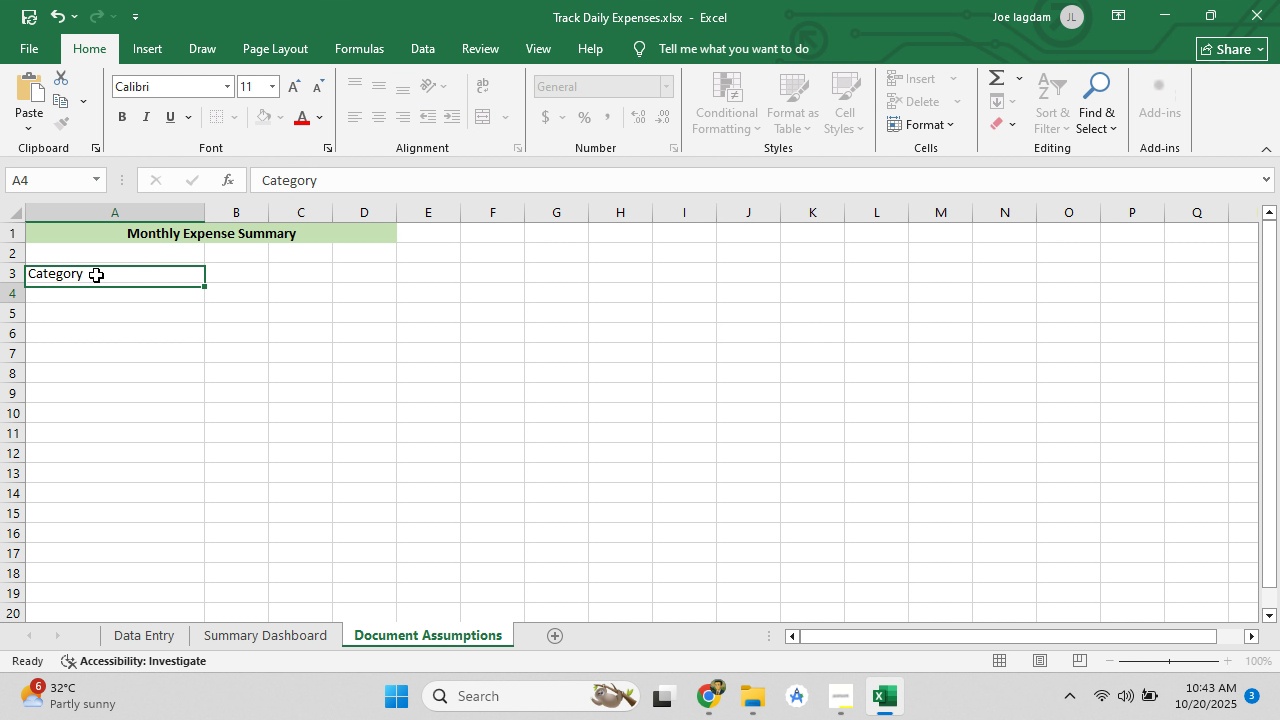 
key(Enter)
 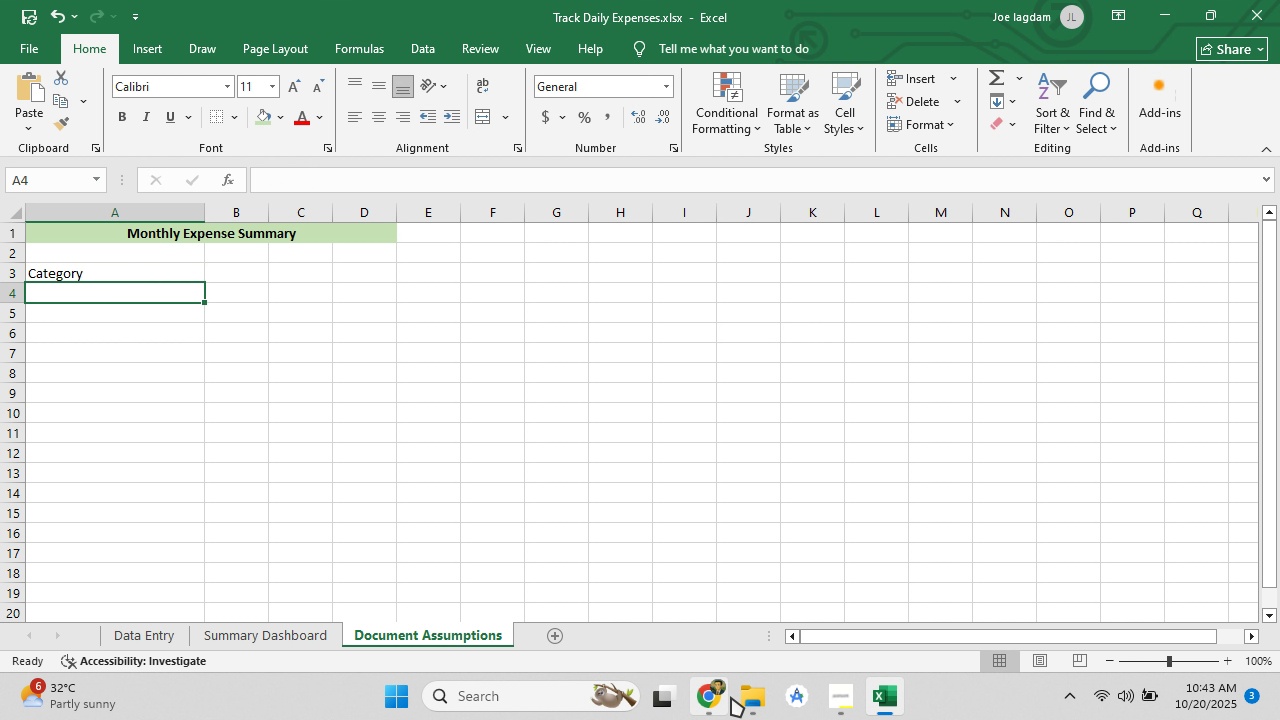 
left_click([752, 702])
 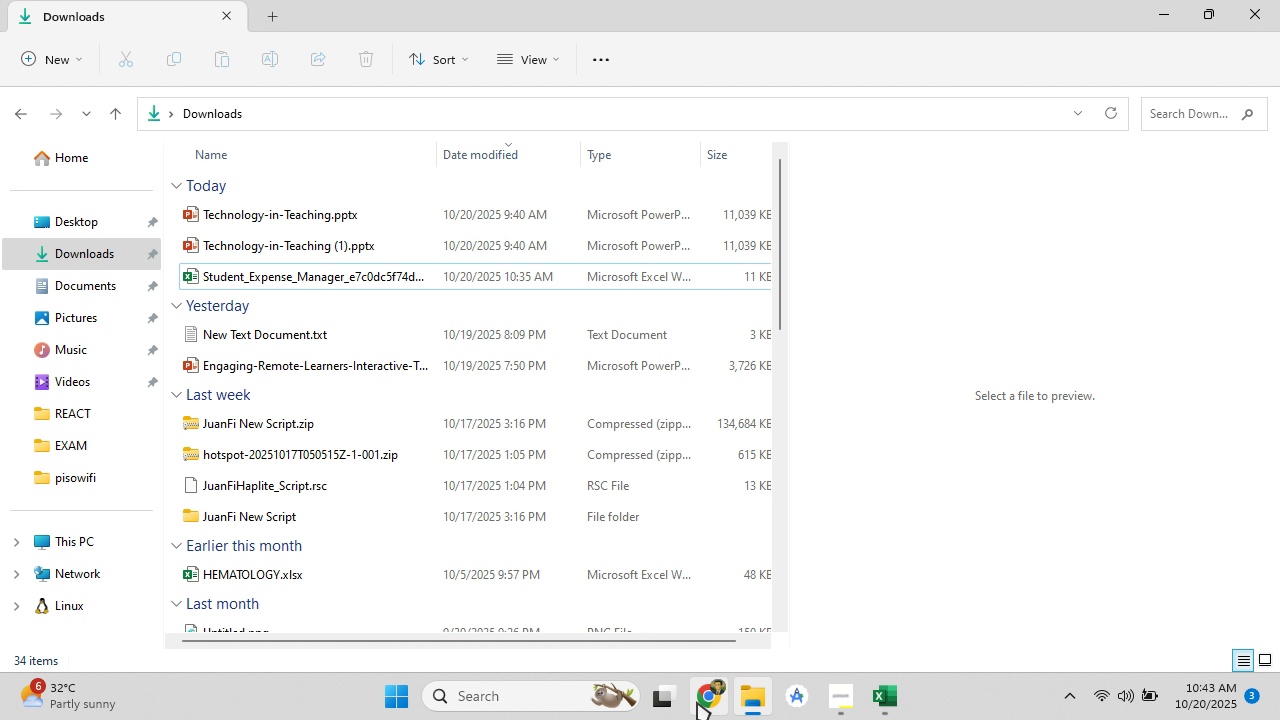 
left_click([697, 702])
 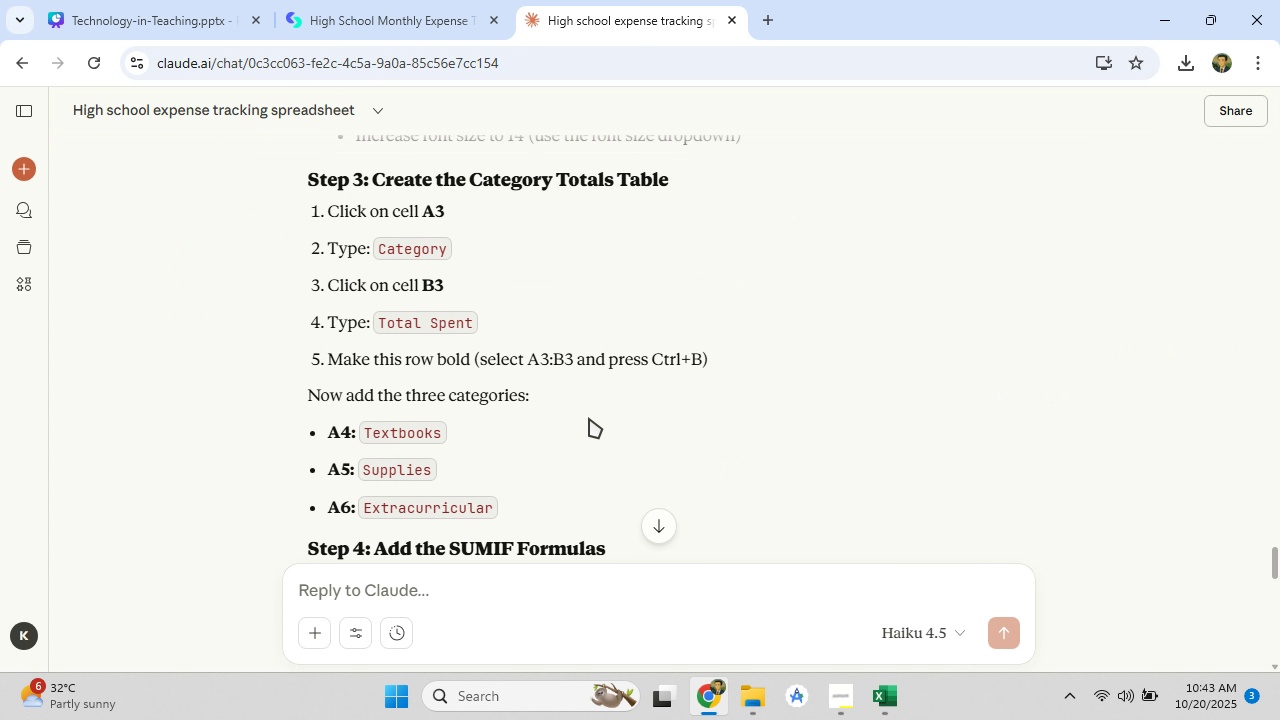 
scroll: coordinate [597, 418], scroll_direction: down, amount: 1.0
 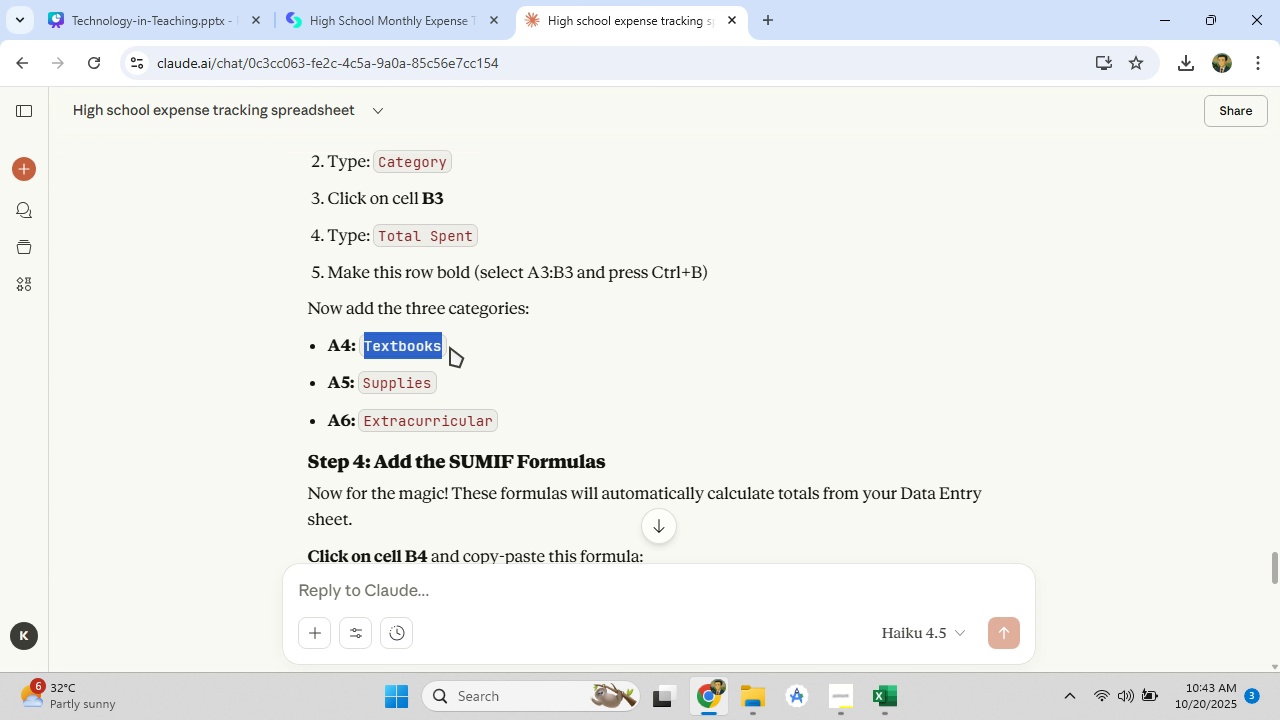 
right_click([428, 346])
 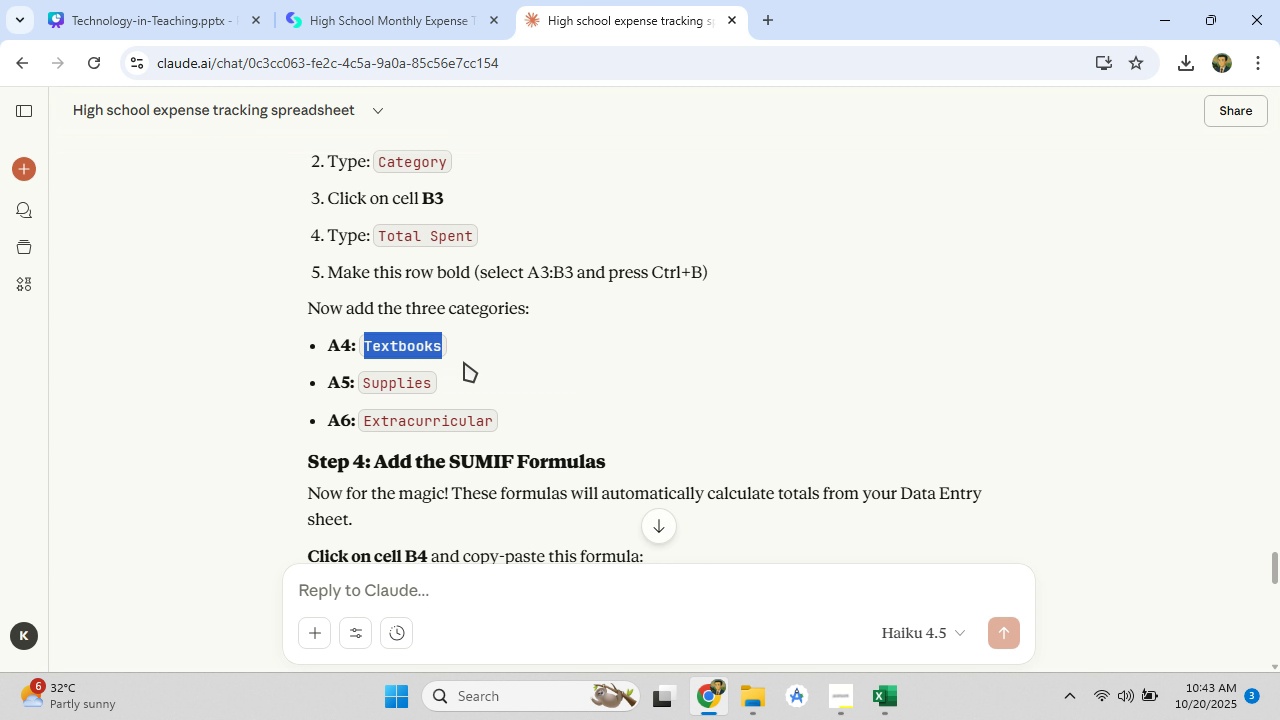 
left_click([464, 362])
 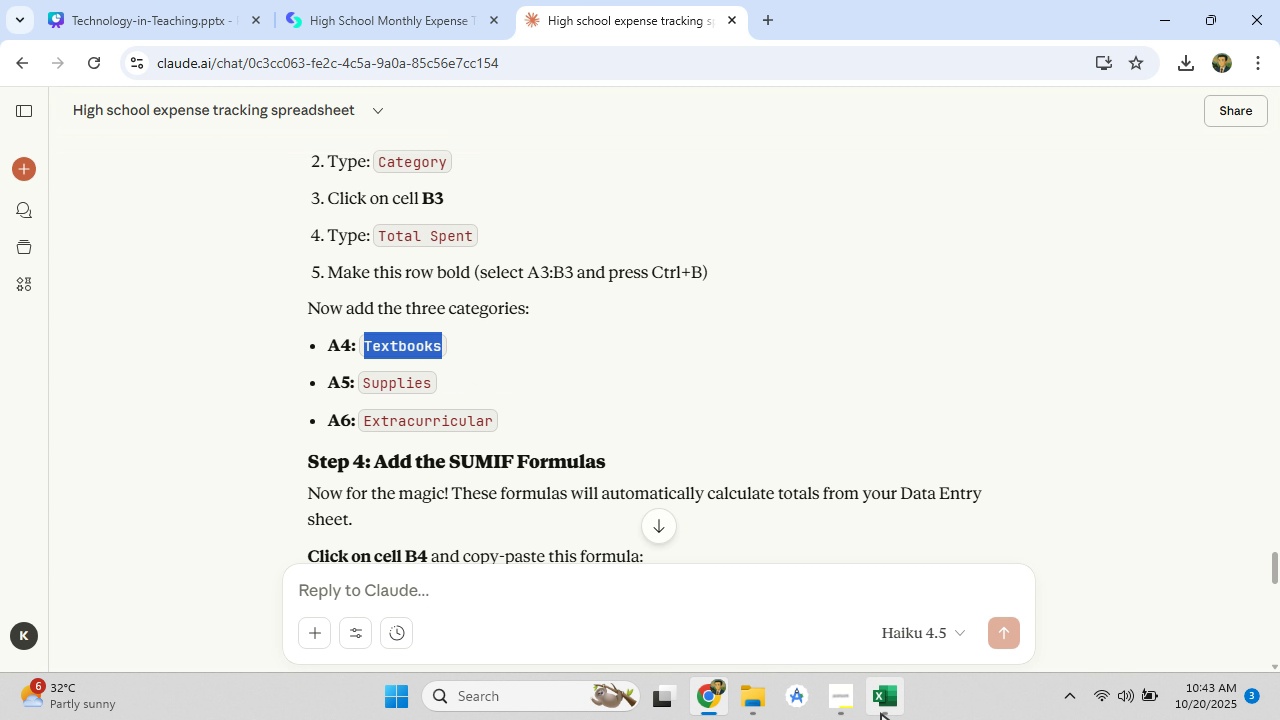 
left_click([881, 713])
 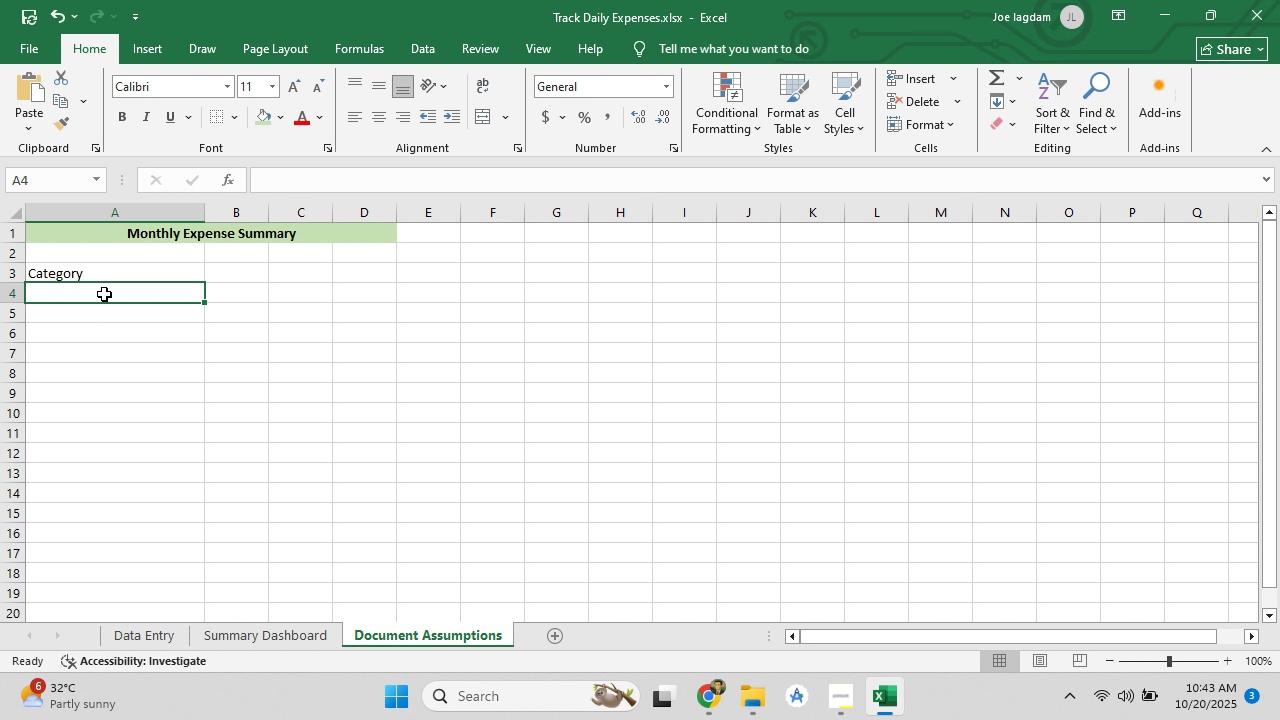 
left_click([104, 294])
 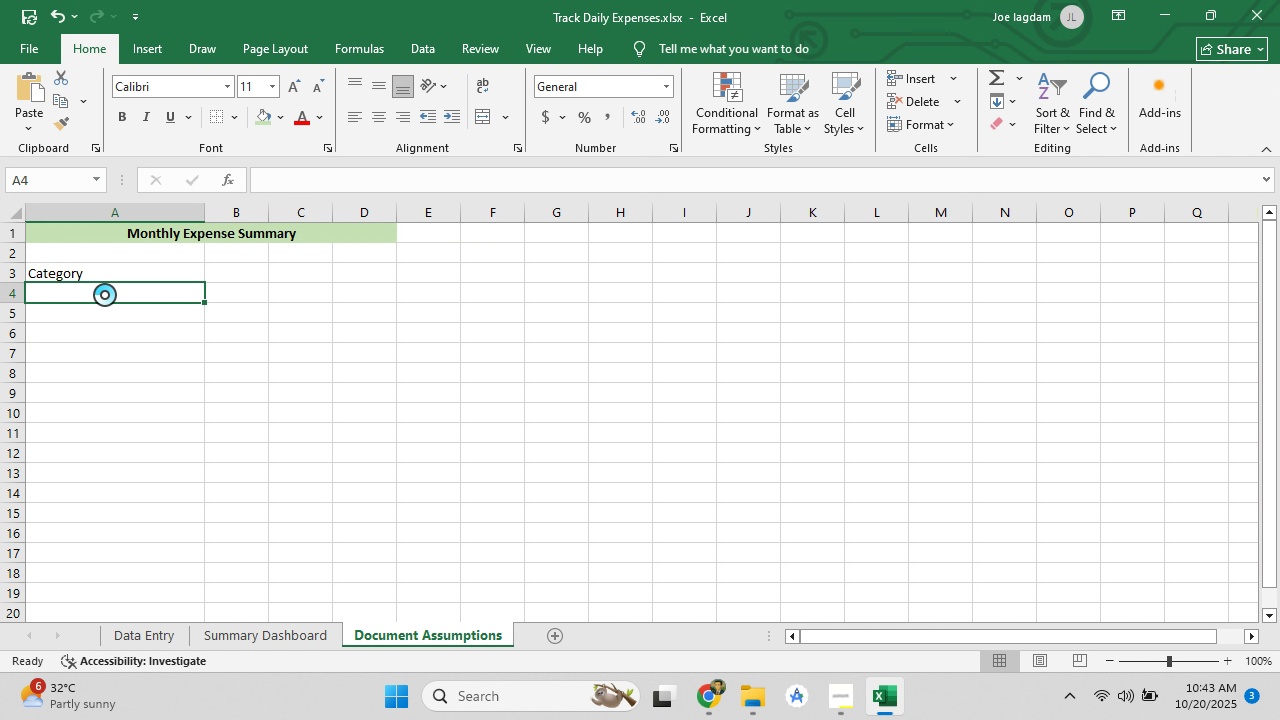 
key(Control+V)
 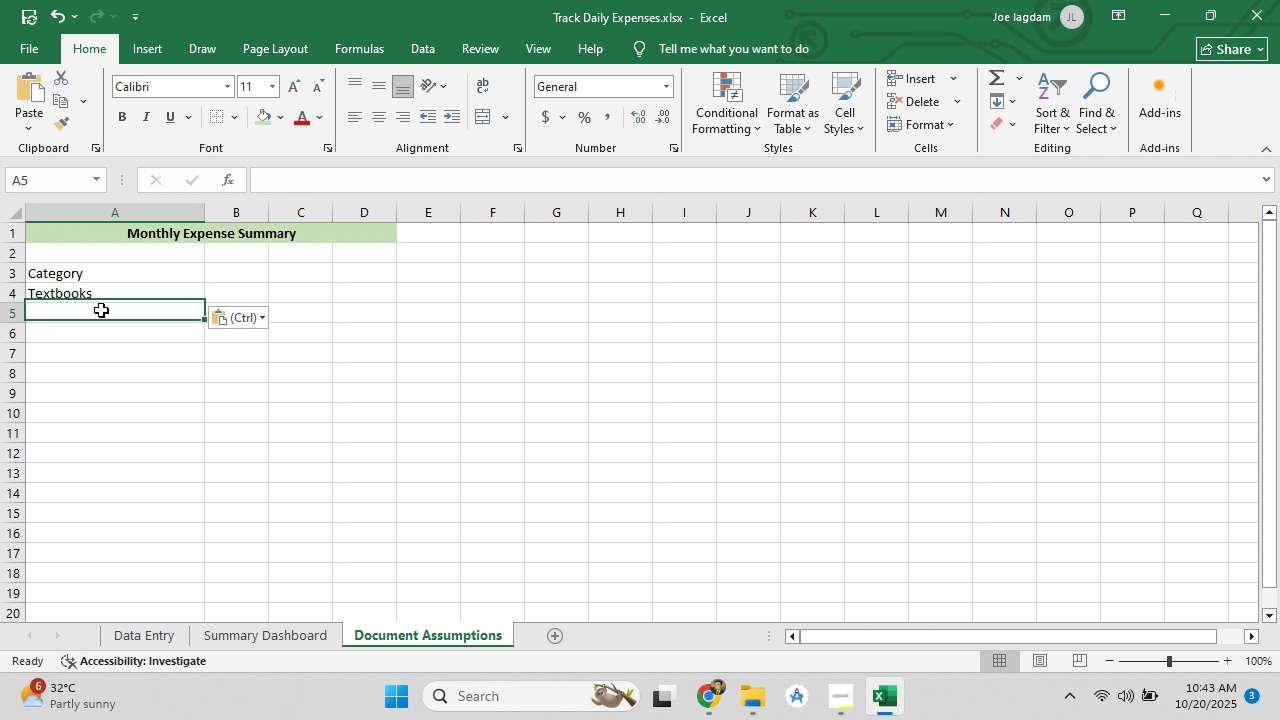 
left_click([101, 310])
 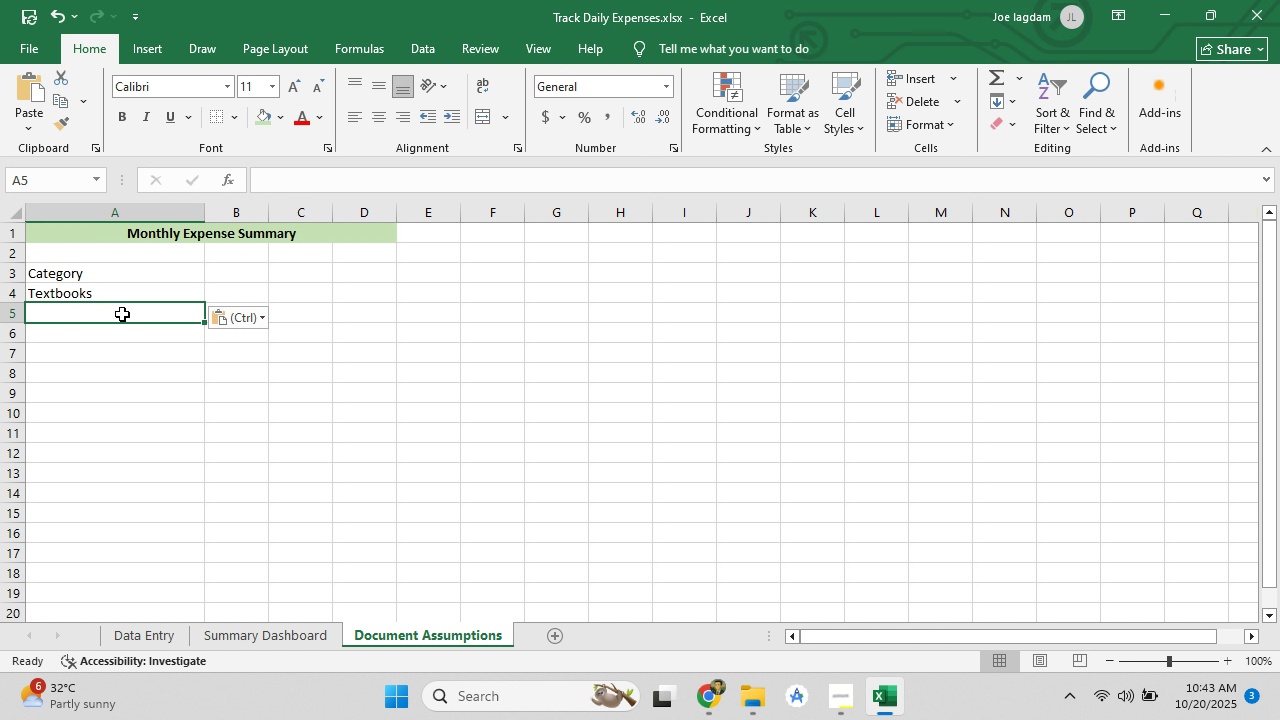 
hold_key(key=ControlLeft, duration=0.51)
 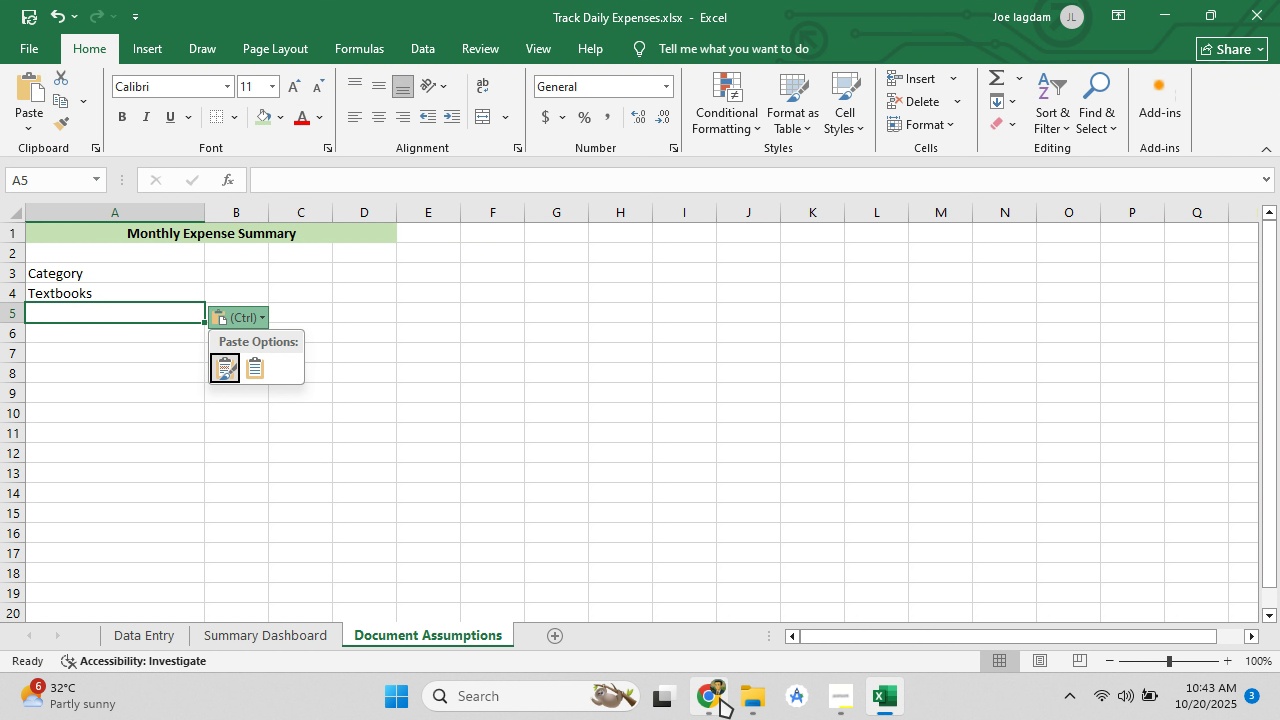 
left_click([720, 698])
 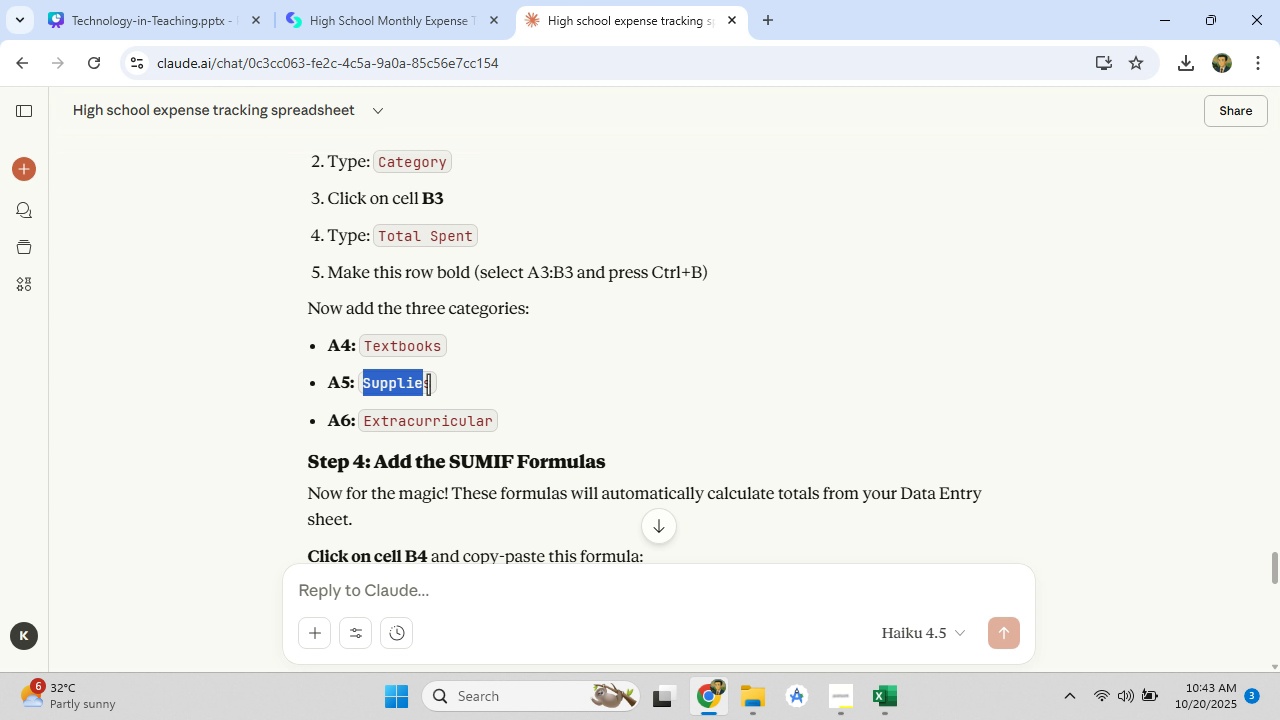 
right_click([416, 382])
 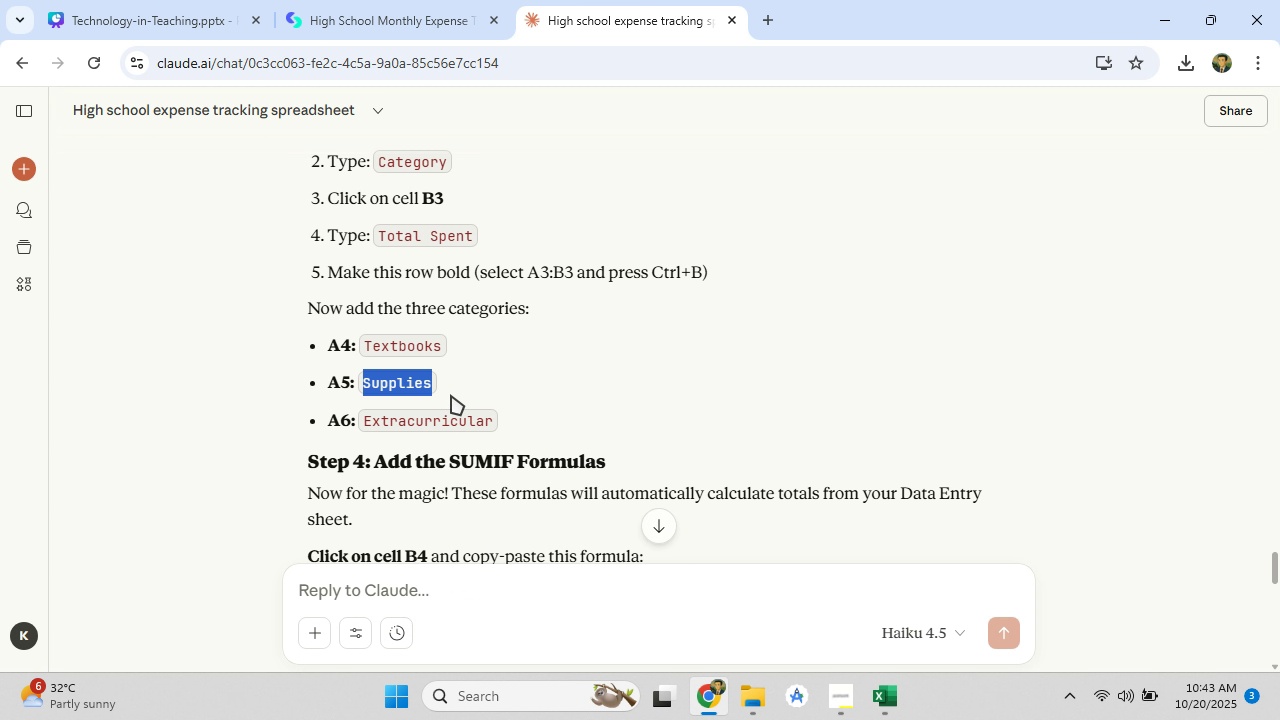 
left_click([451, 395])
 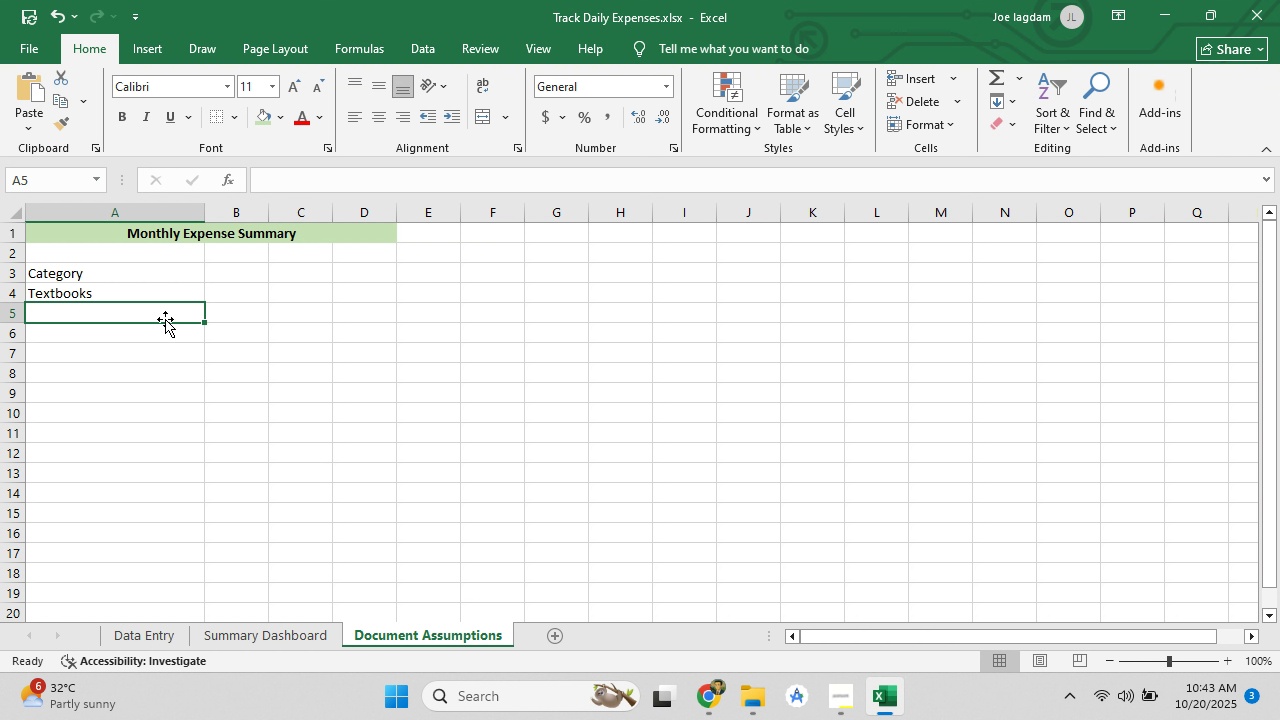 
double_click([165, 312])
 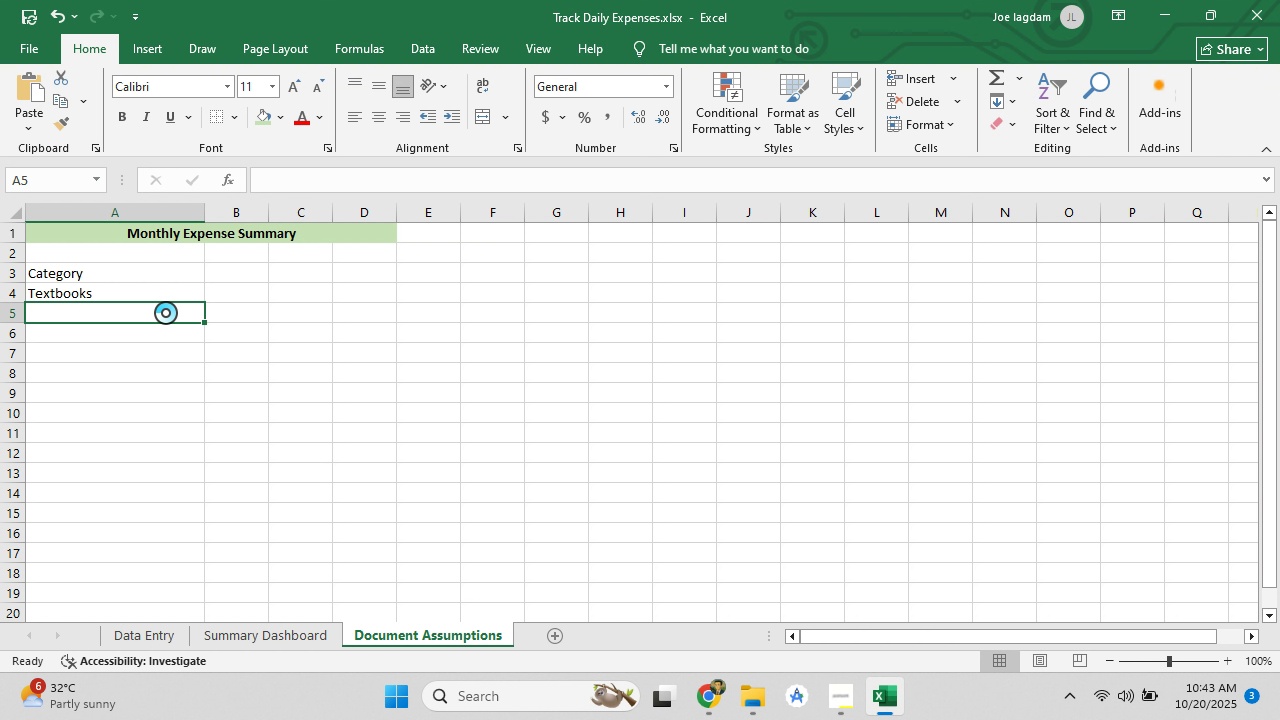 
key(Control+V)
 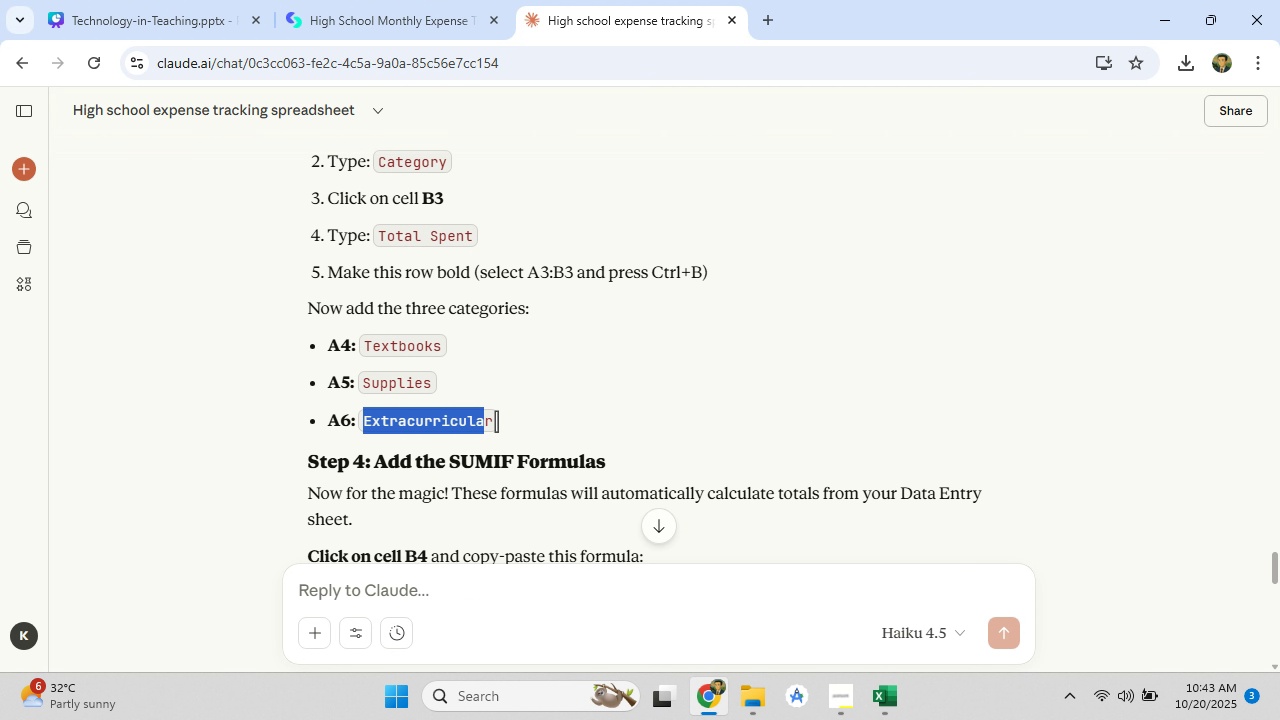 
right_click([484, 421])
 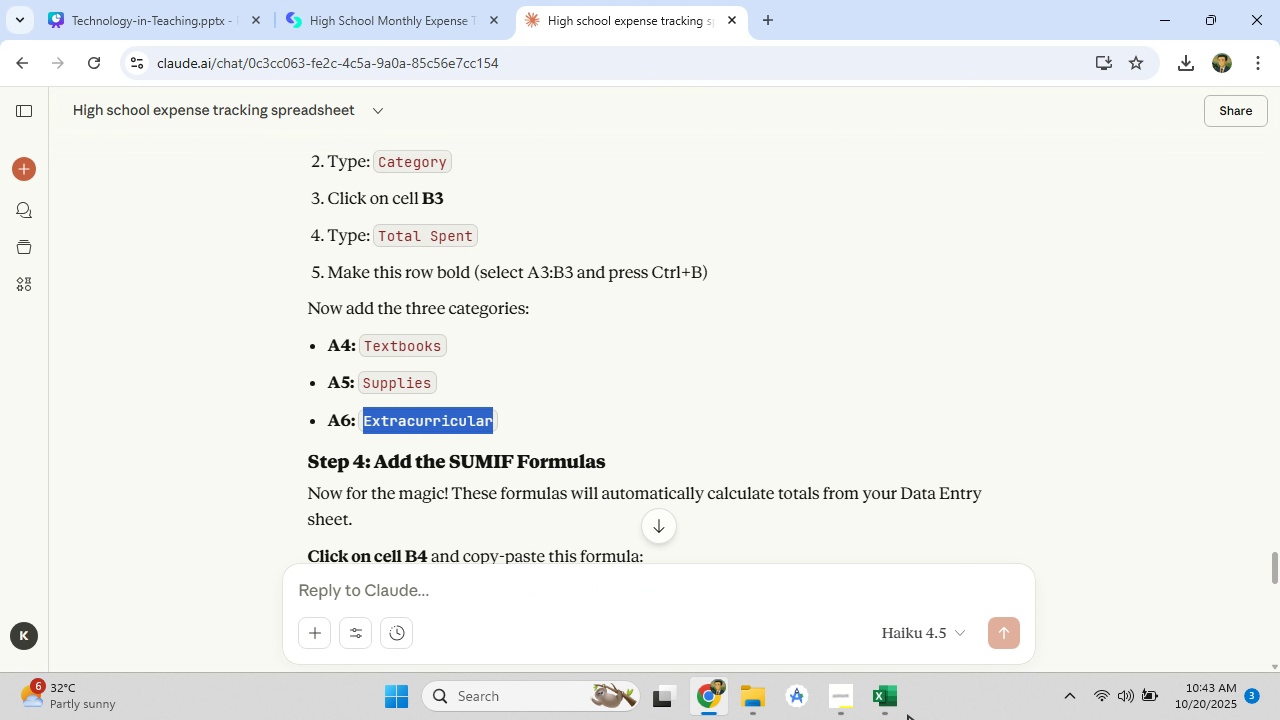 
left_click([905, 714])
 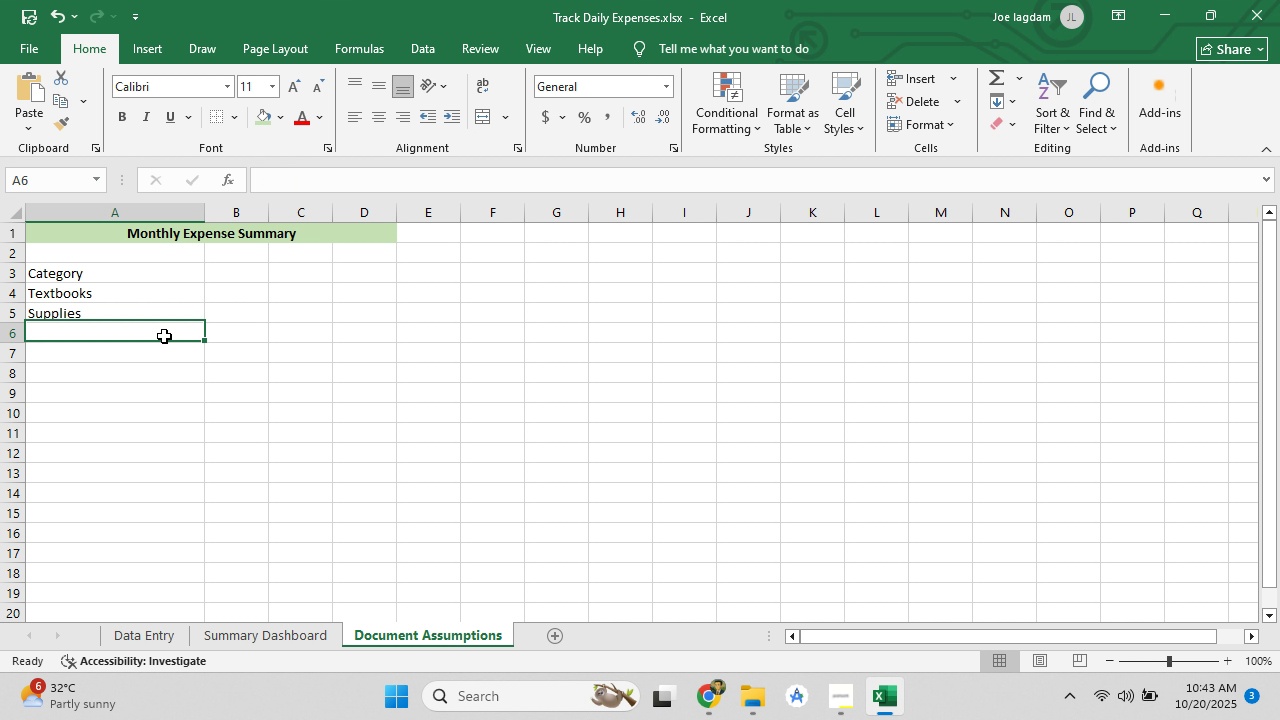 
left_click([164, 336])
 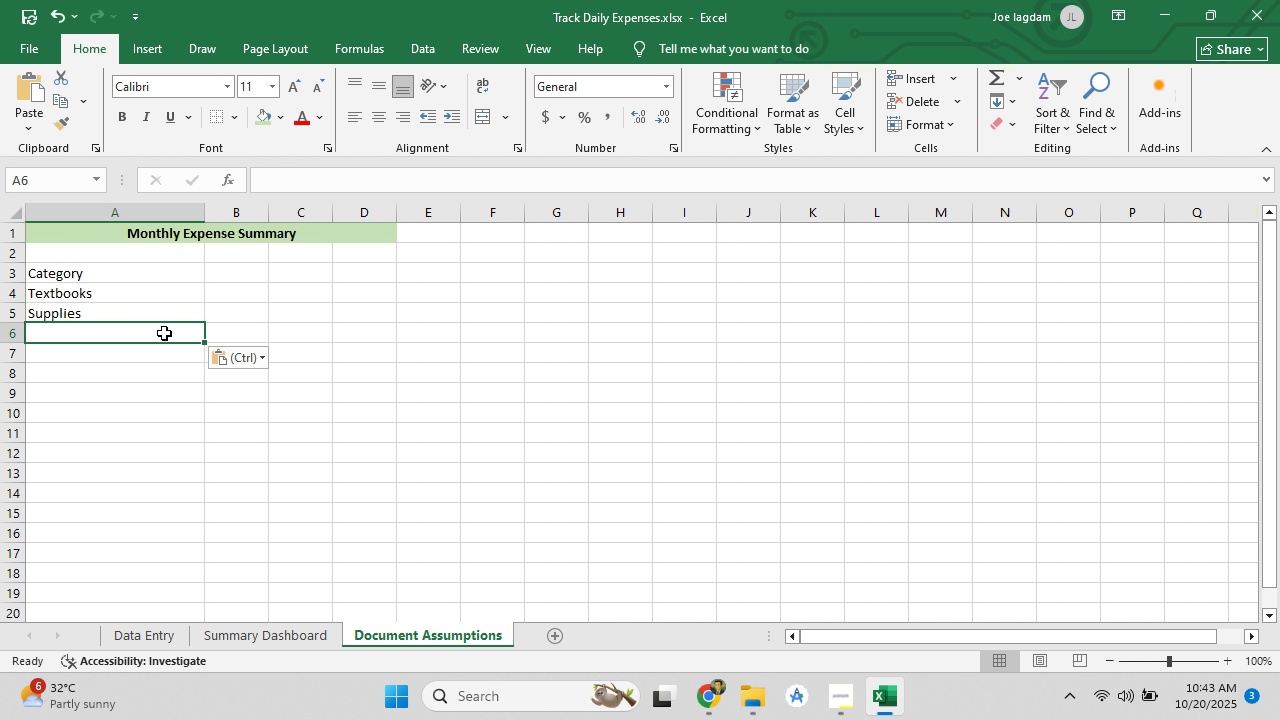 
key(Control+V)
 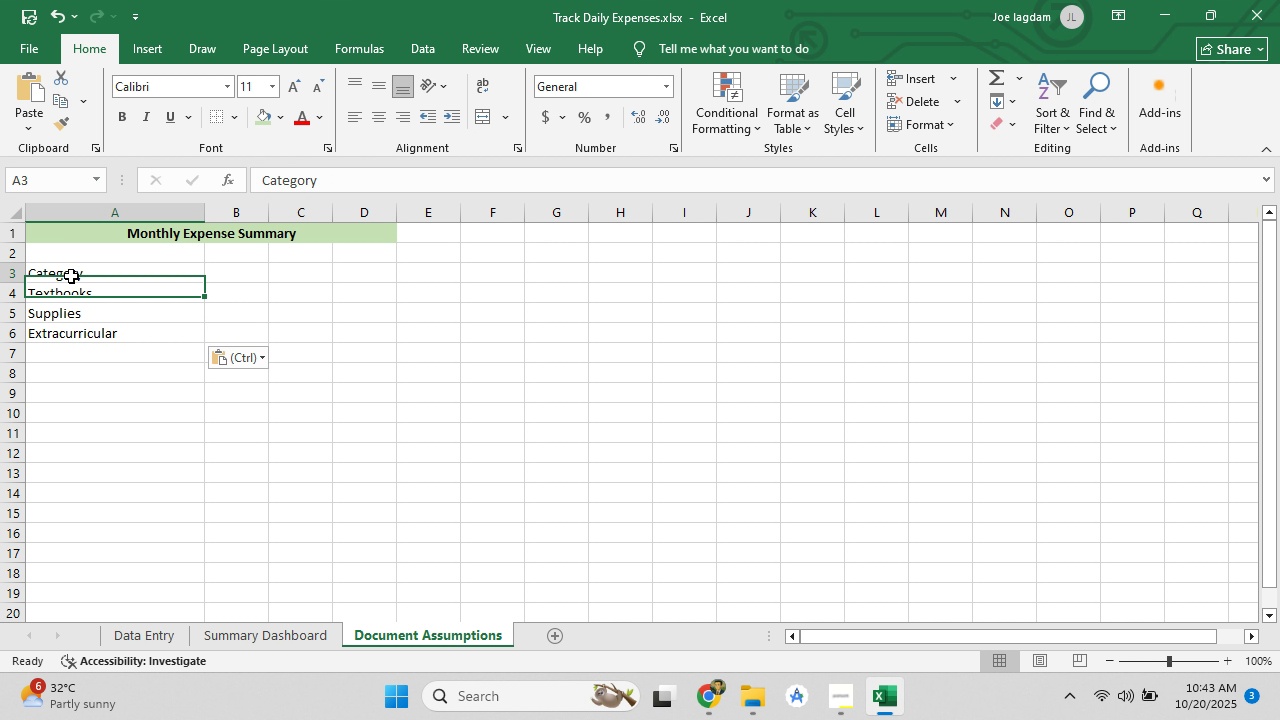 
left_click([71, 276])
 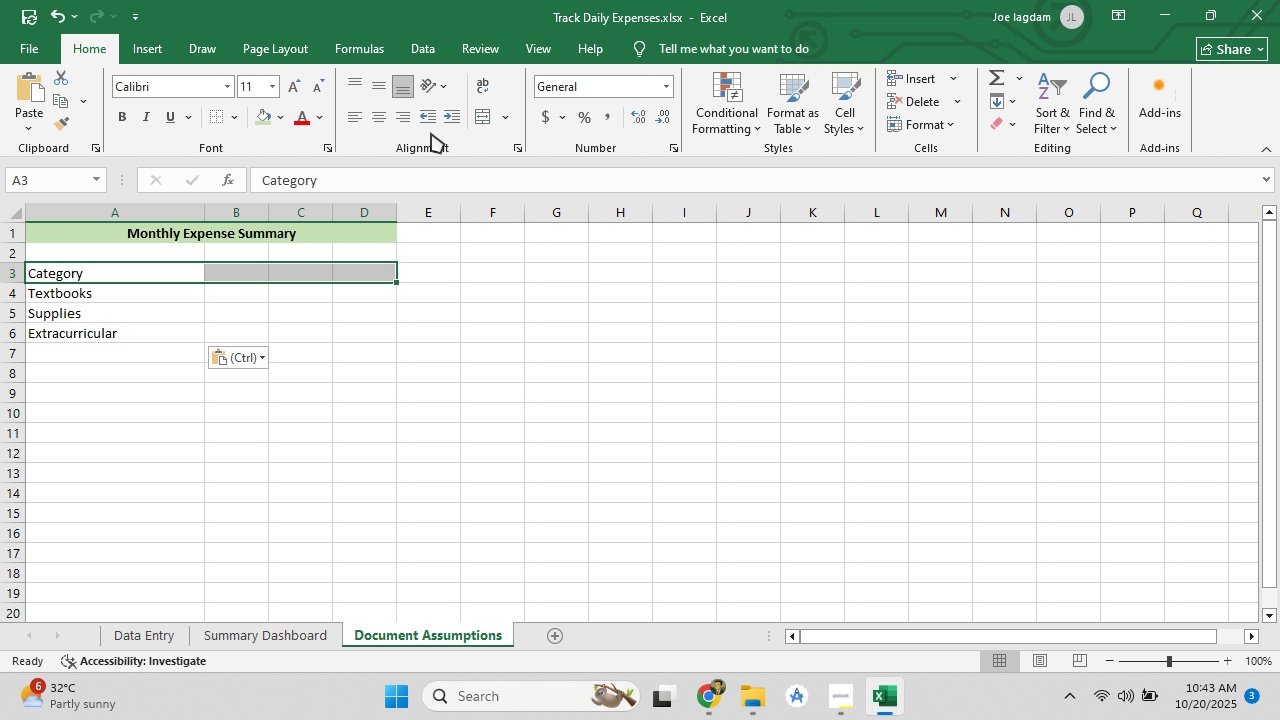 
left_click([478, 114])
 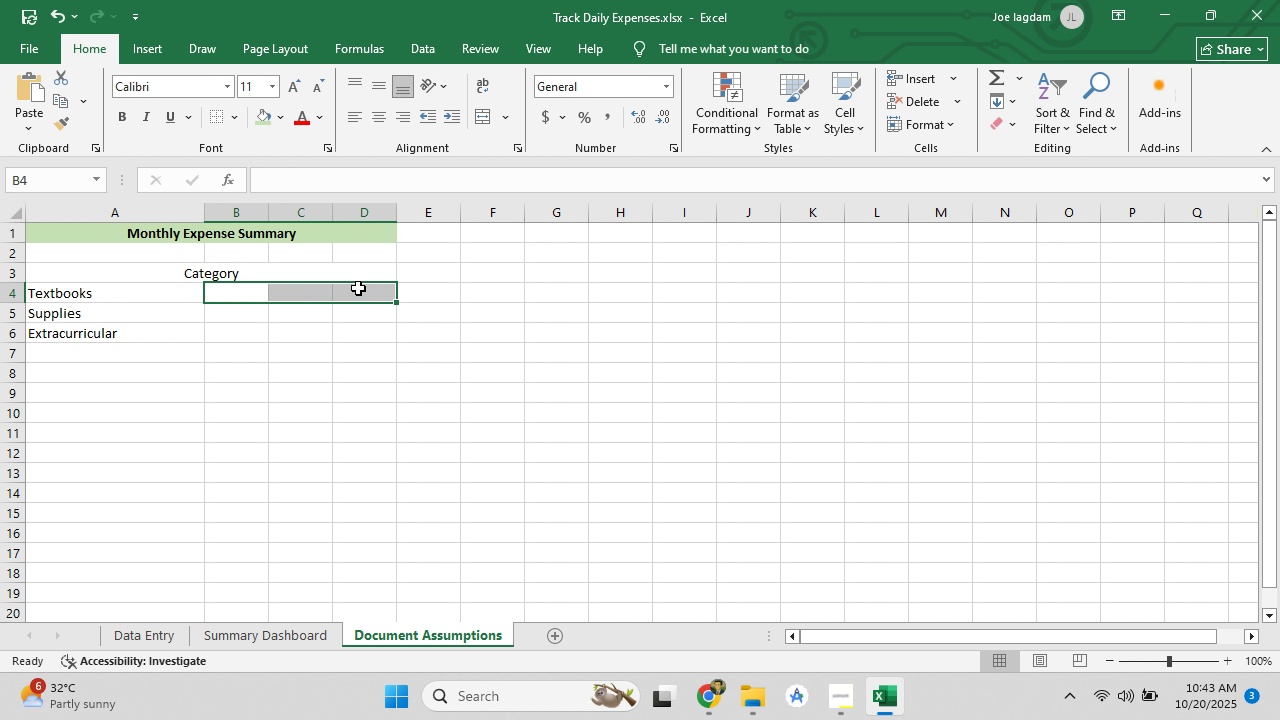 
left_click([484, 116])
 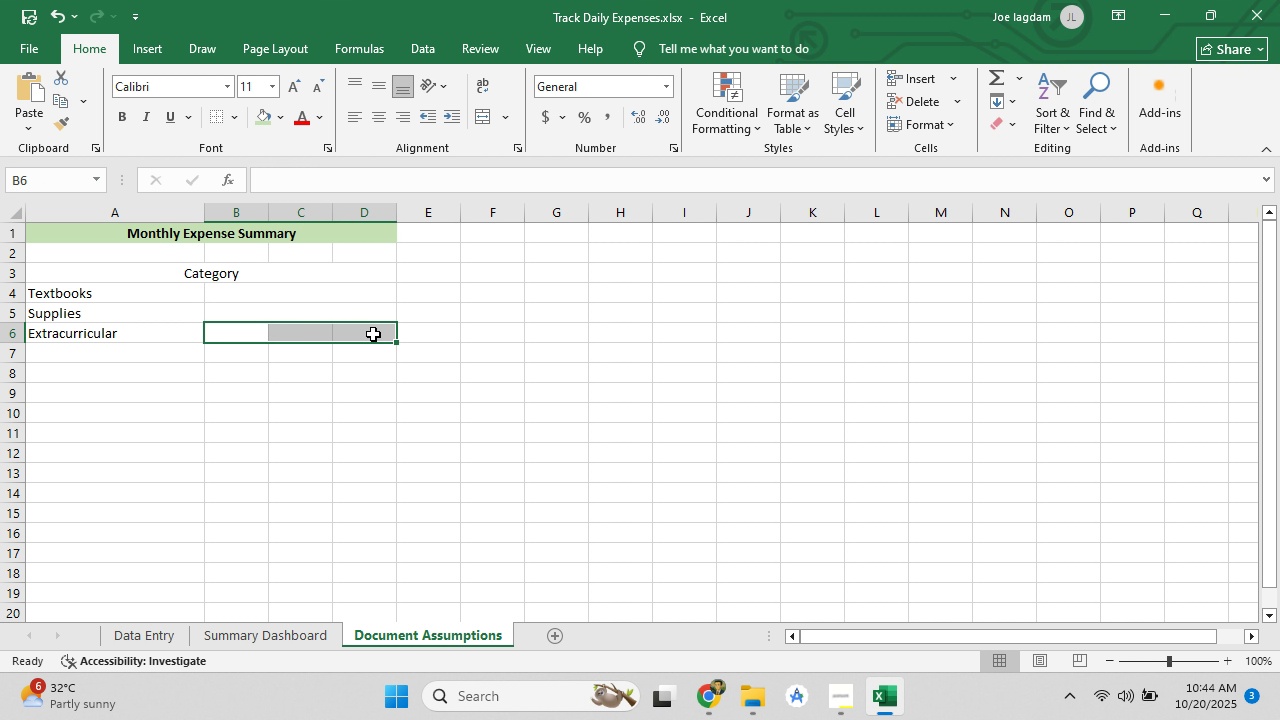 
wait(5.43)
 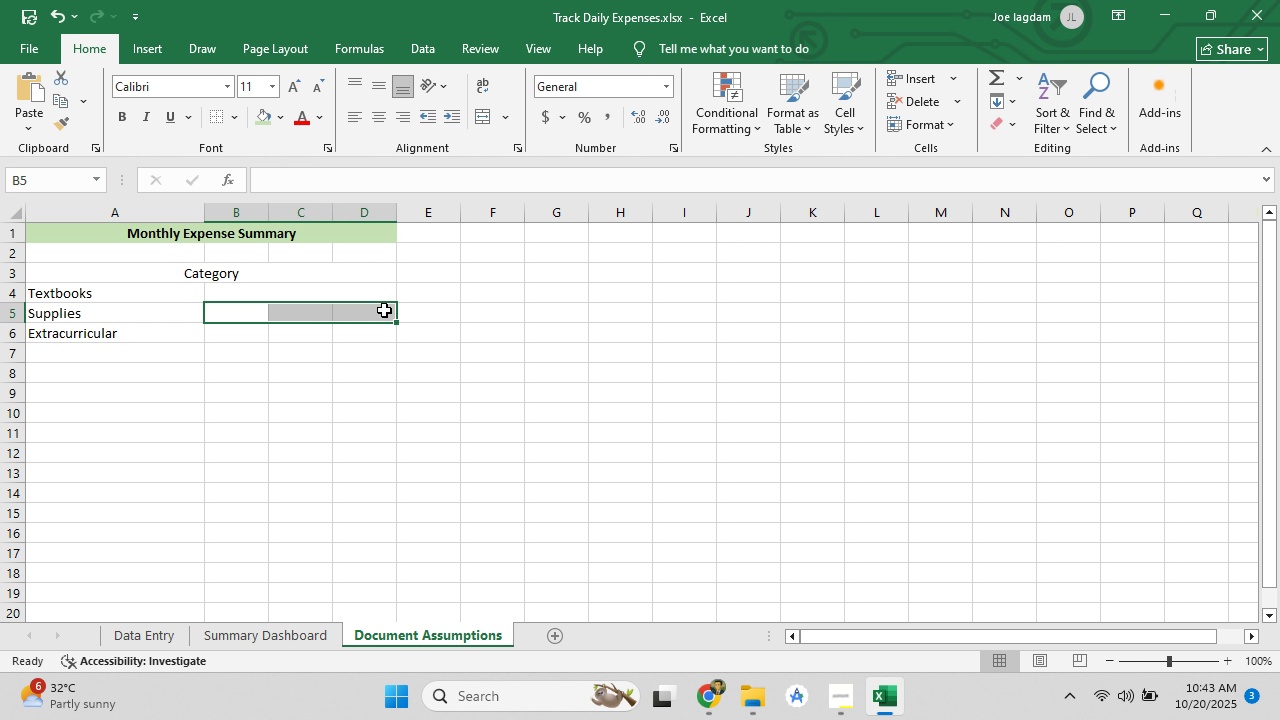 
left_click([477, 113])
 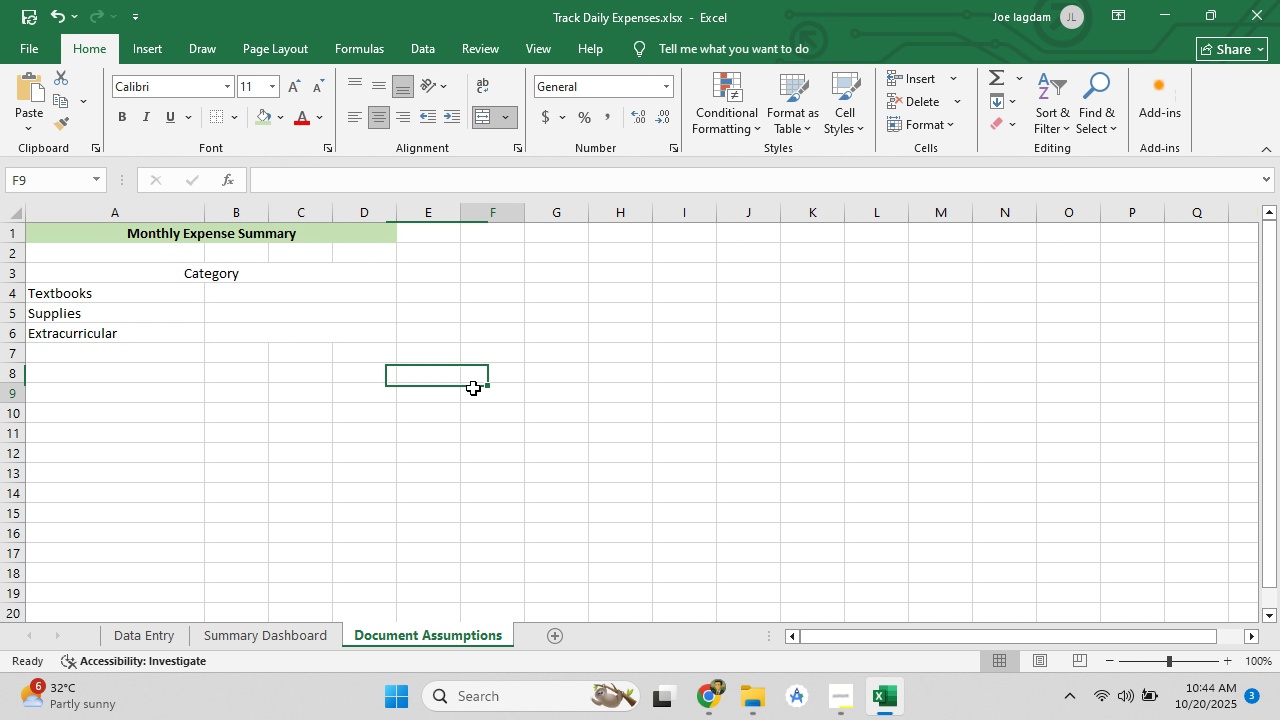 
left_click([470, 385])
 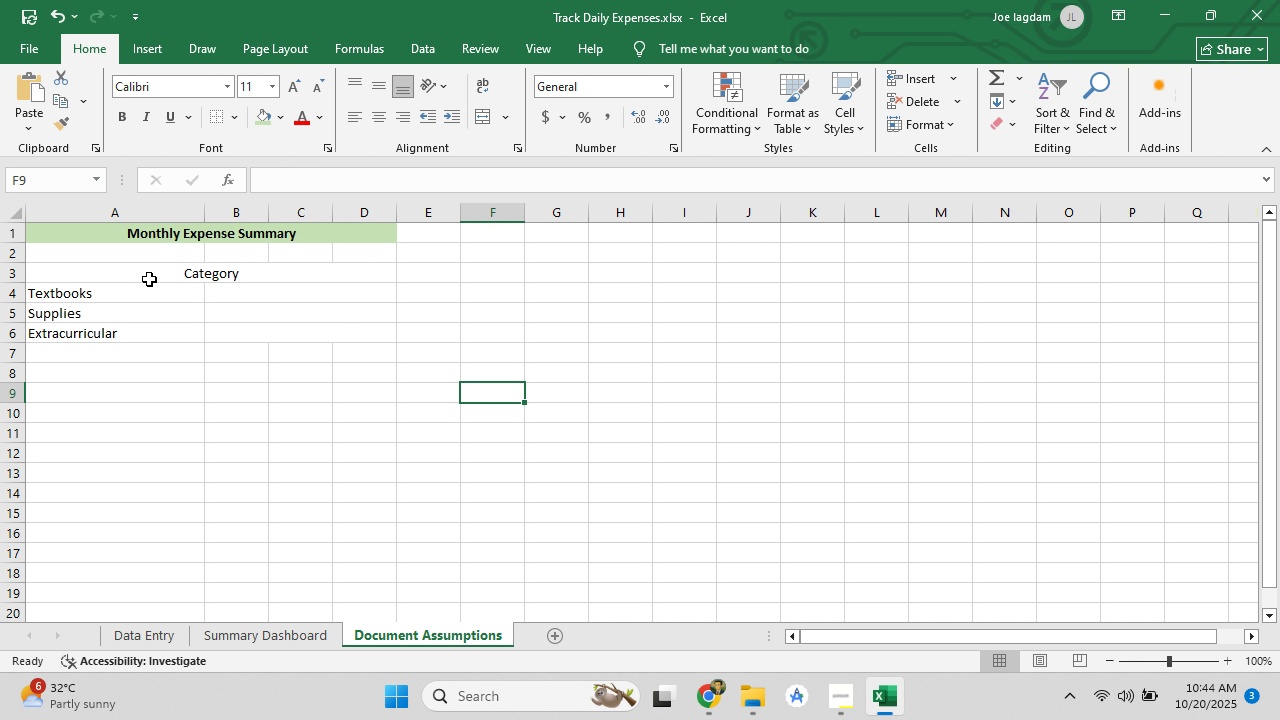 
left_click([155, 276])
 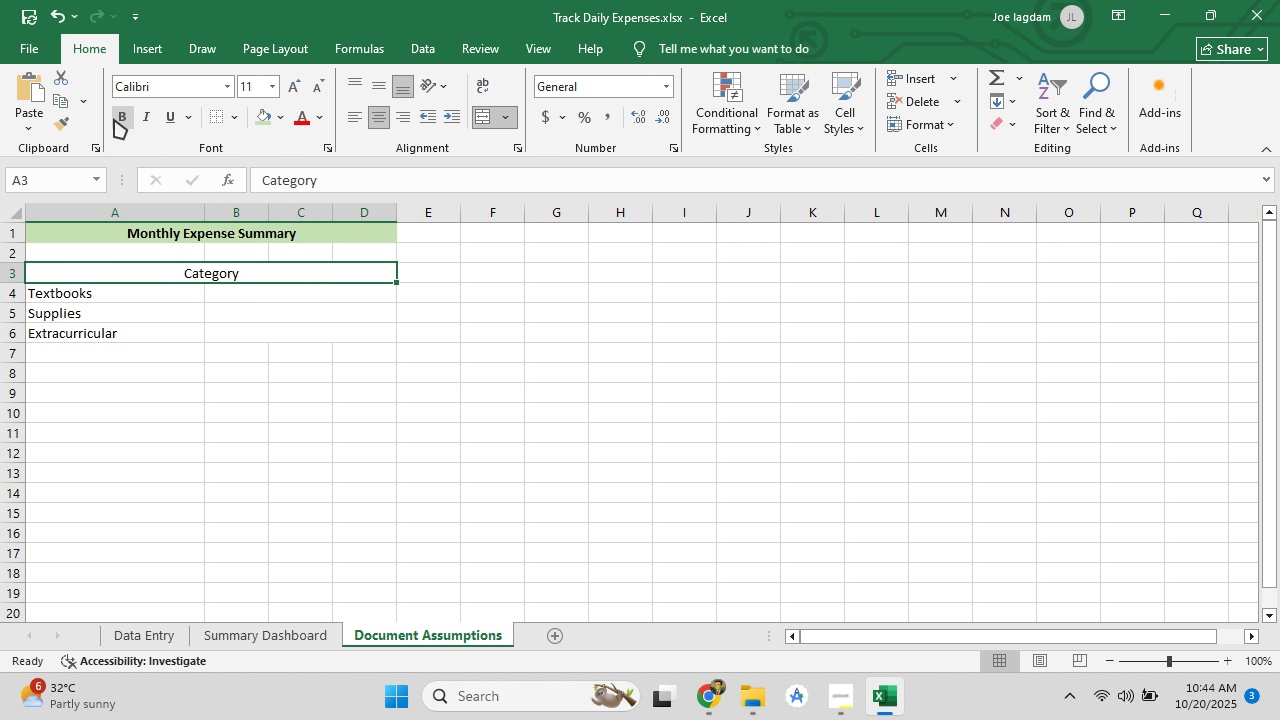 
left_click([114, 119])
 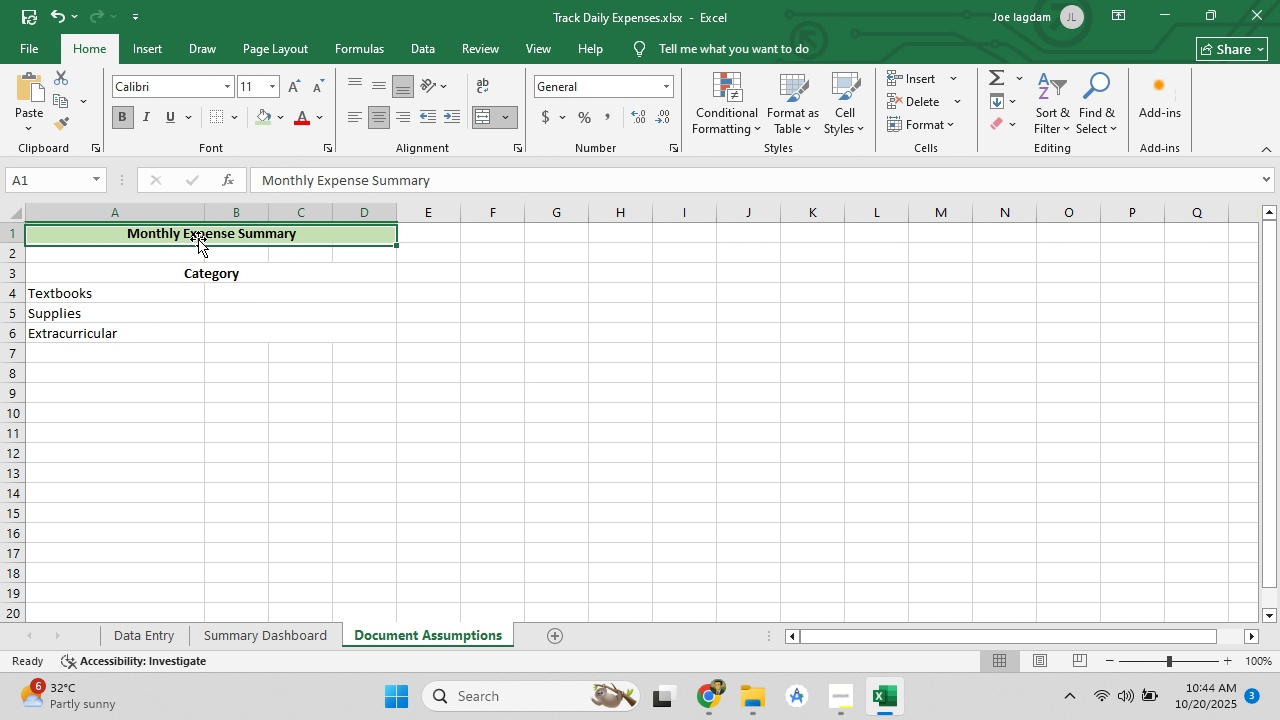 
left_click([198, 239])
 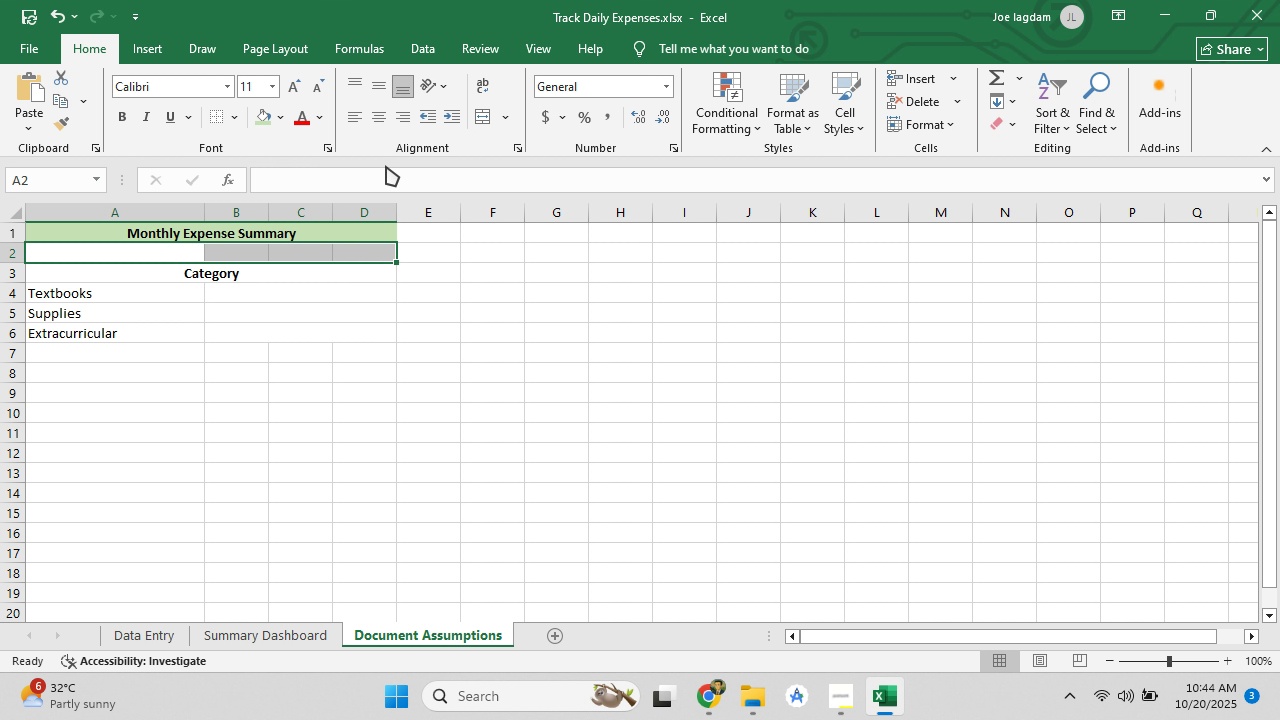 
left_click([481, 107])
 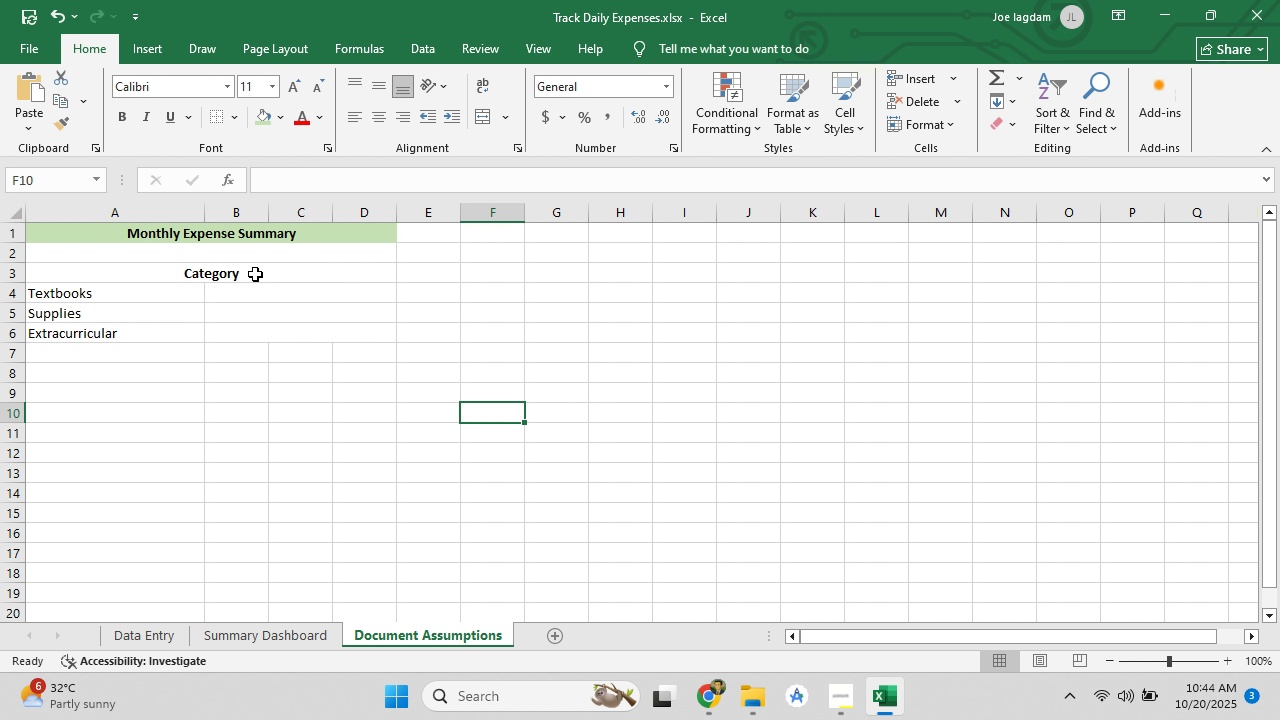 
wait(7.35)
 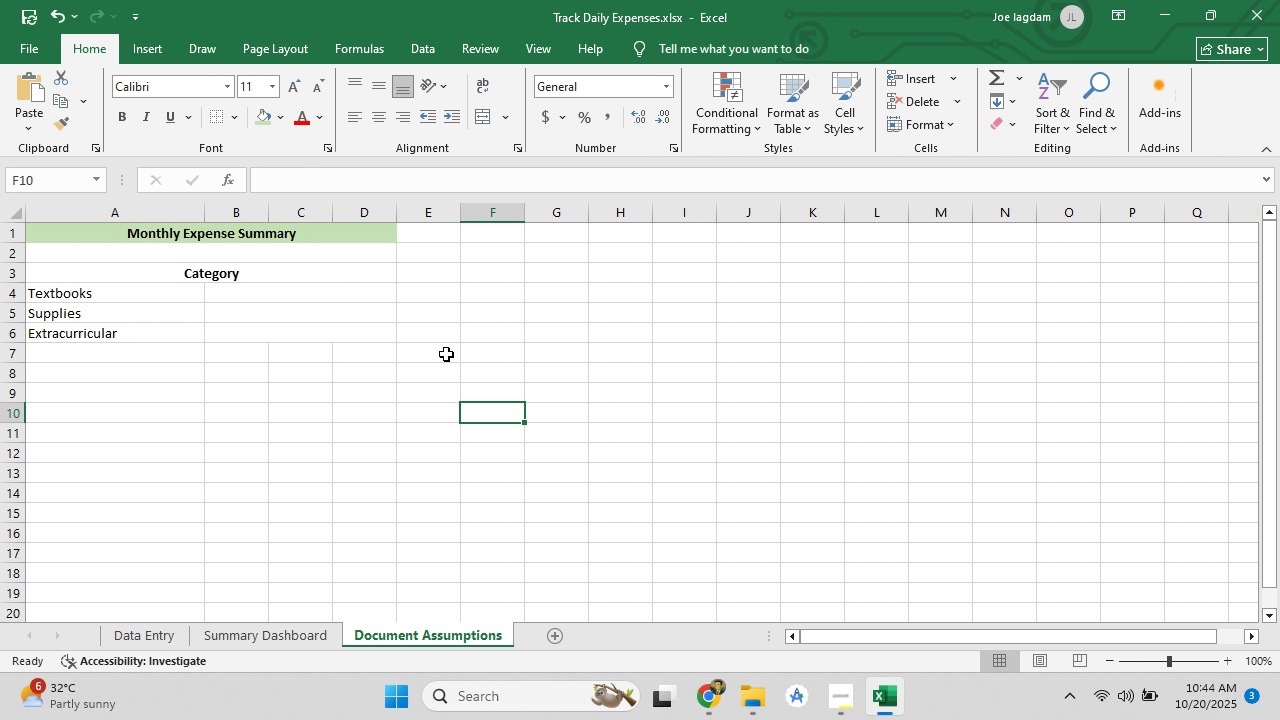 
left_click([274, 120])
 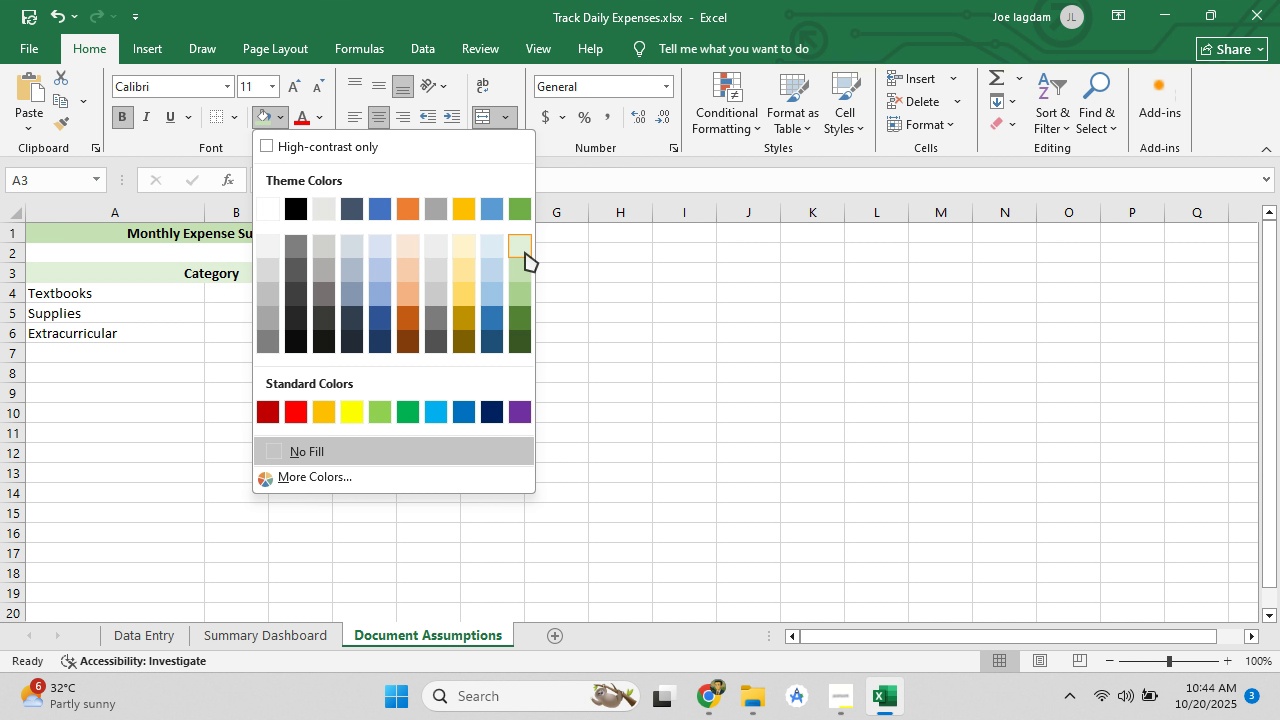 
double_click([645, 277])
 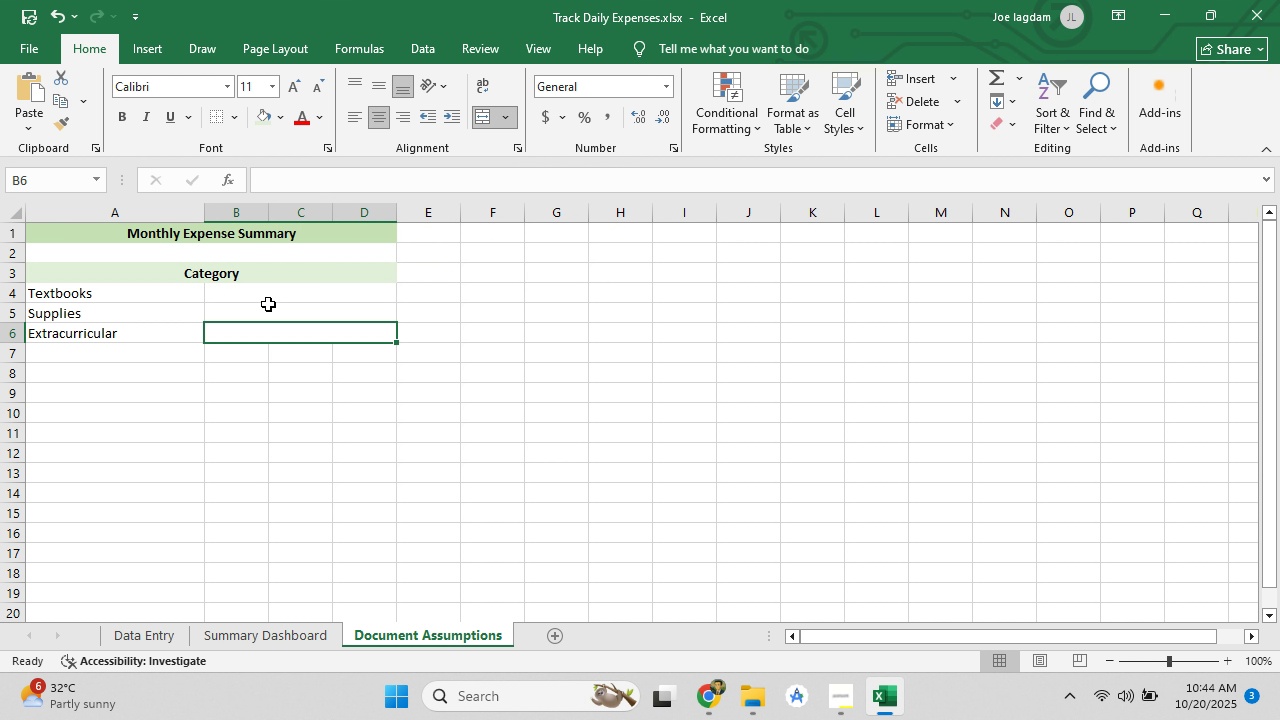 
double_click([249, 298])
 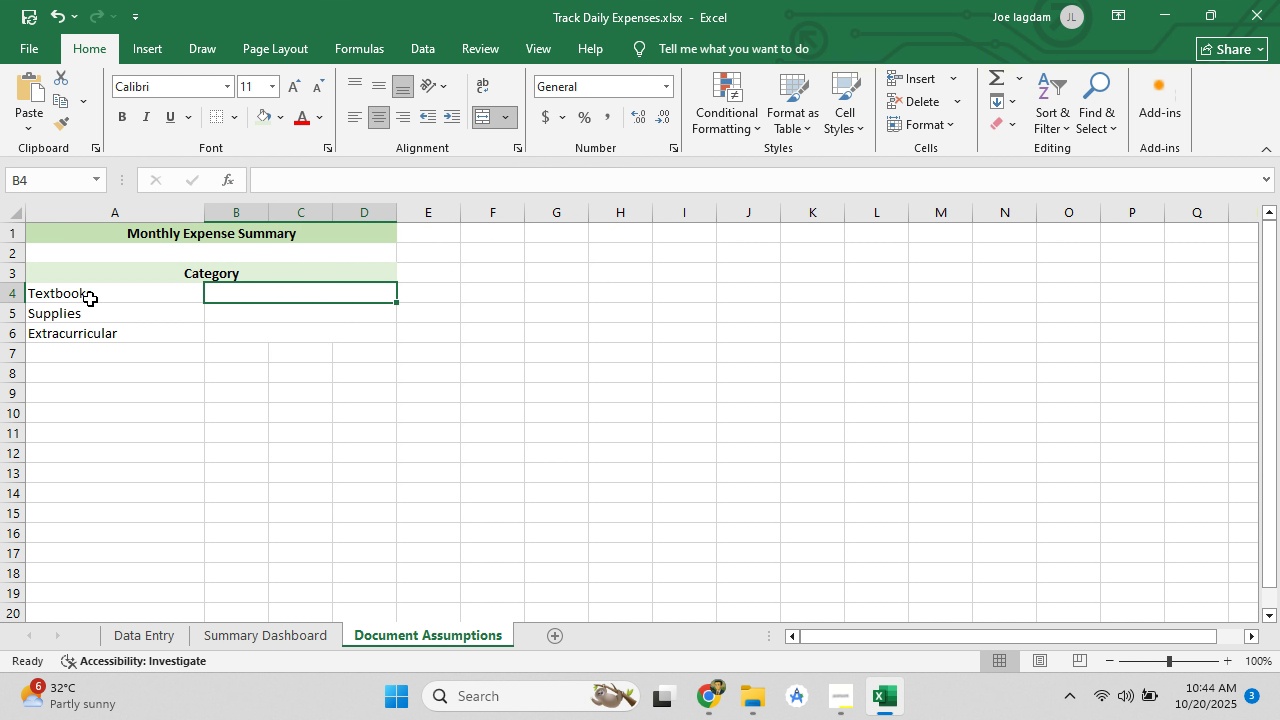 
wait(5.02)
 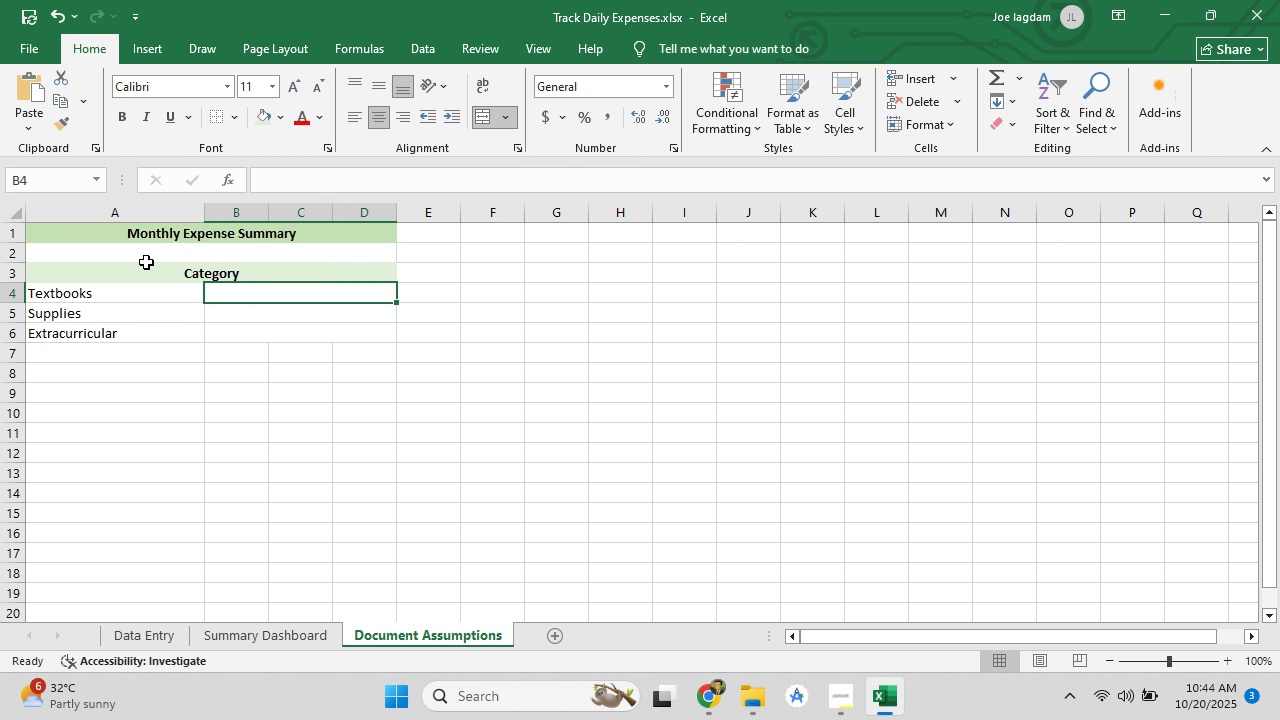 
left_click([172, 236])
 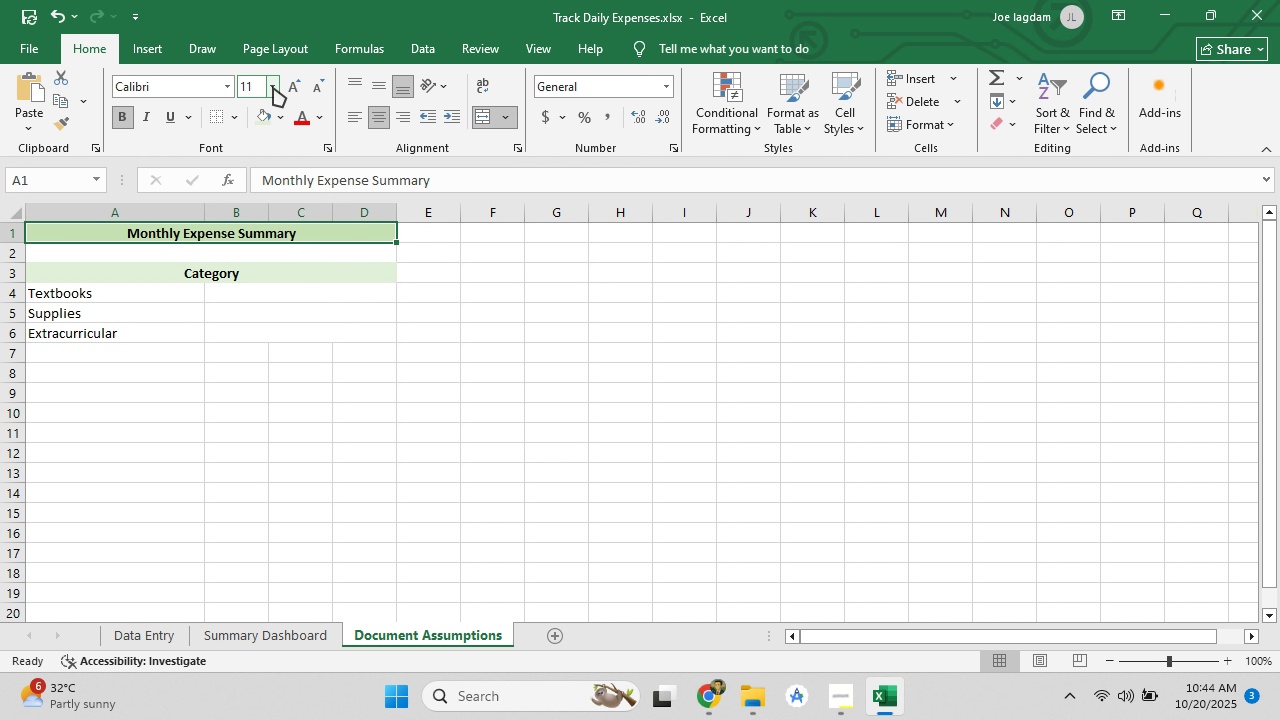 
left_click([273, 87])
 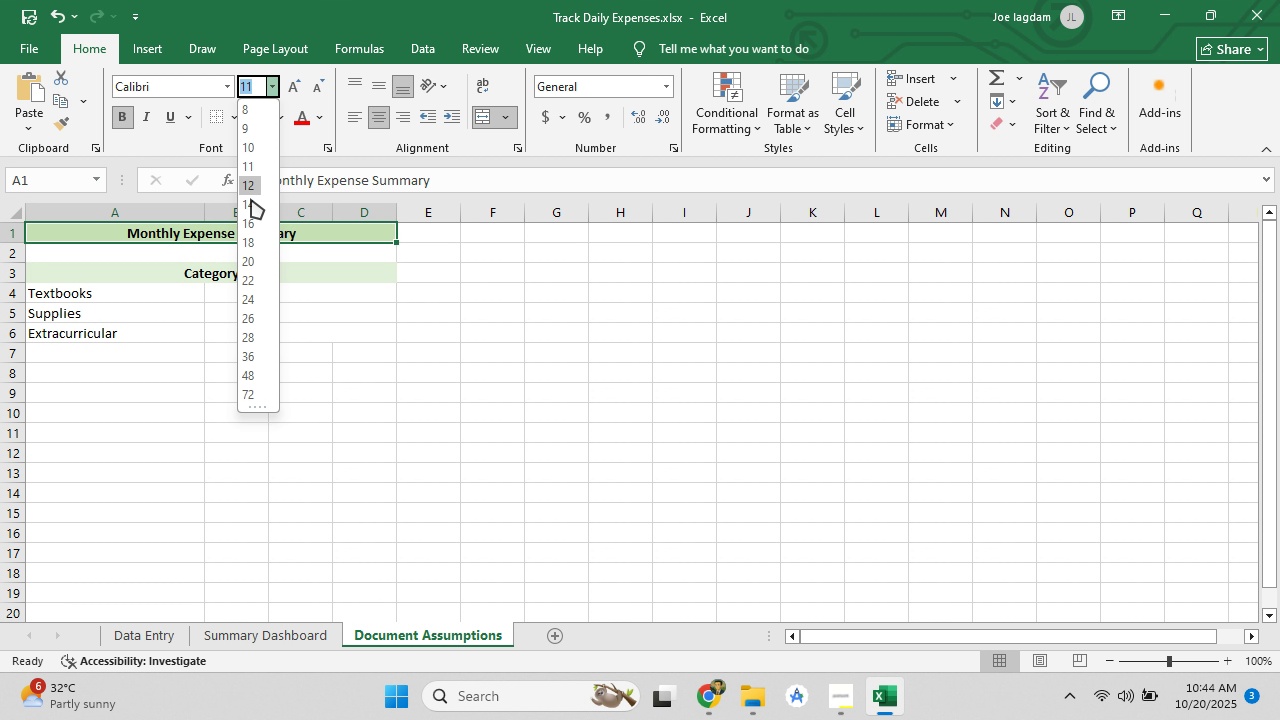 
left_click([251, 201])
 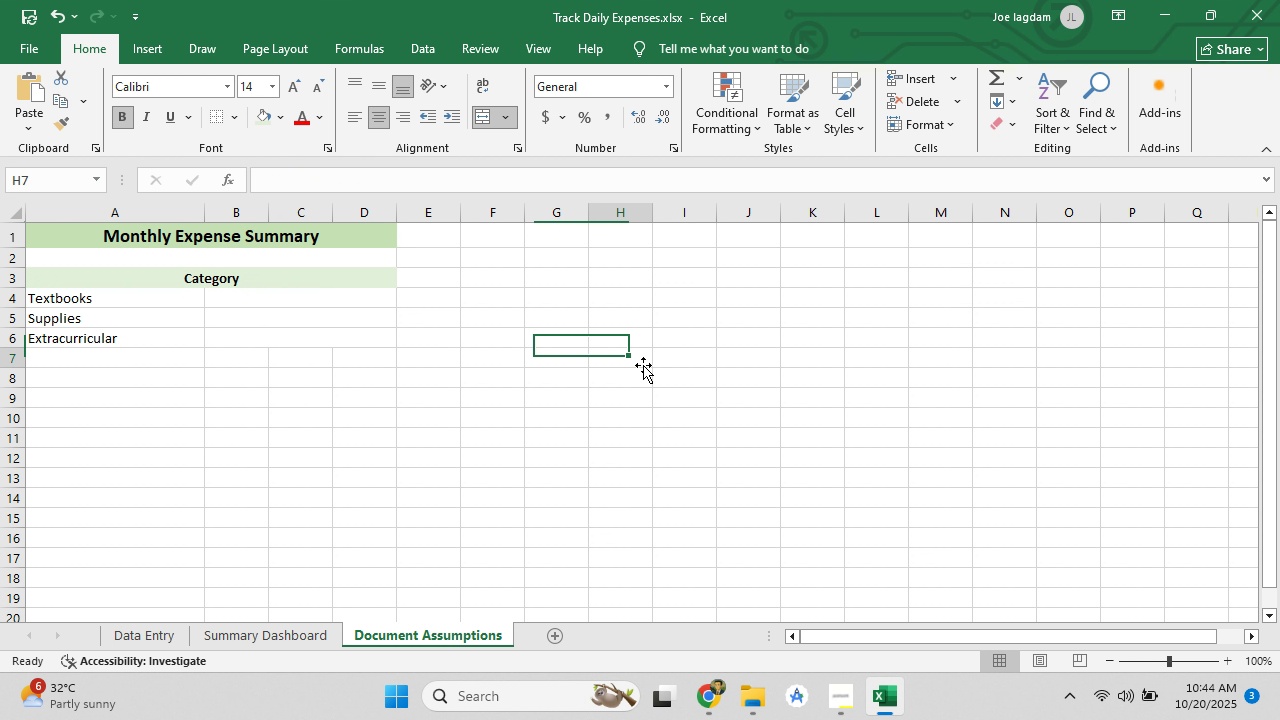 
left_click([649, 361])
 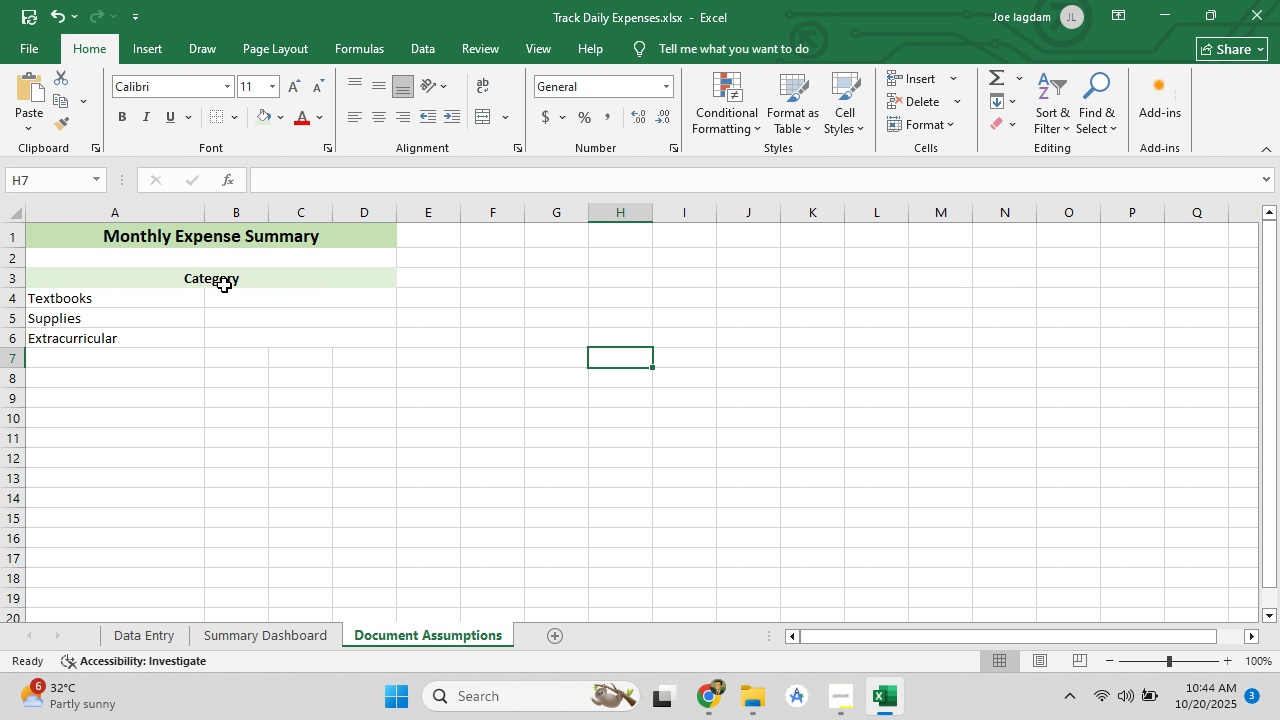 
left_click([224, 284])
 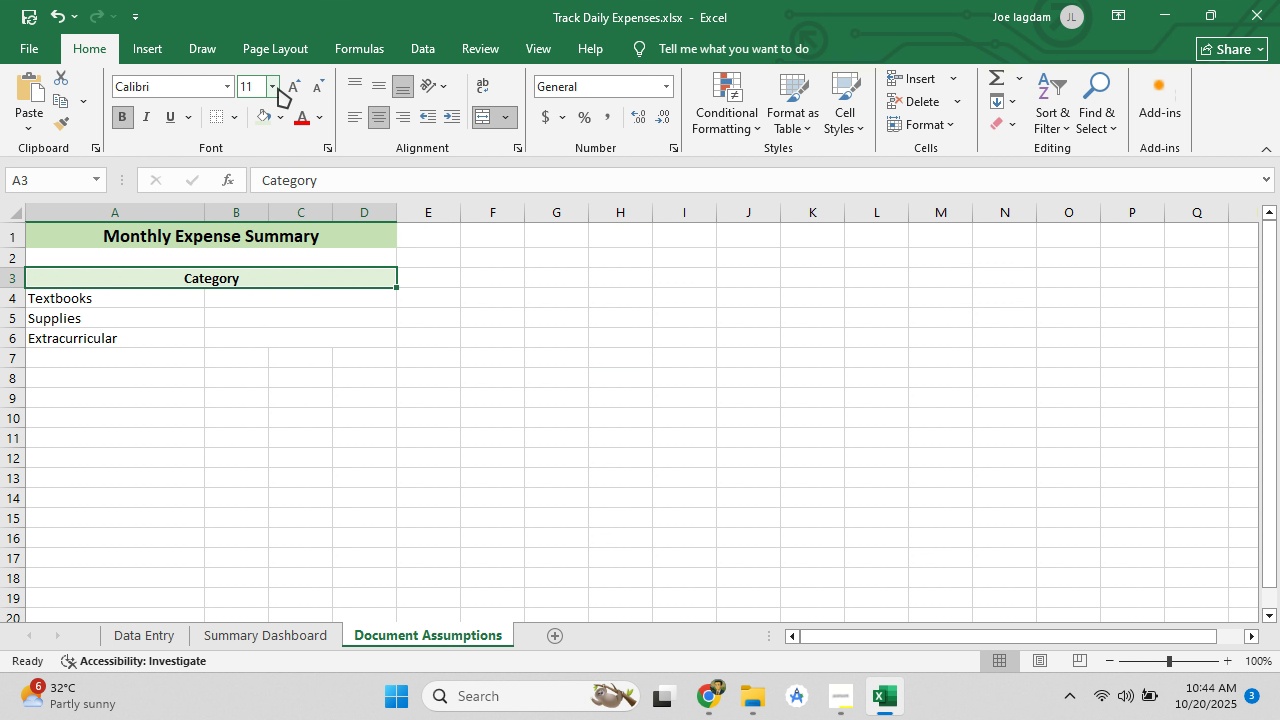 
left_click([278, 88])
 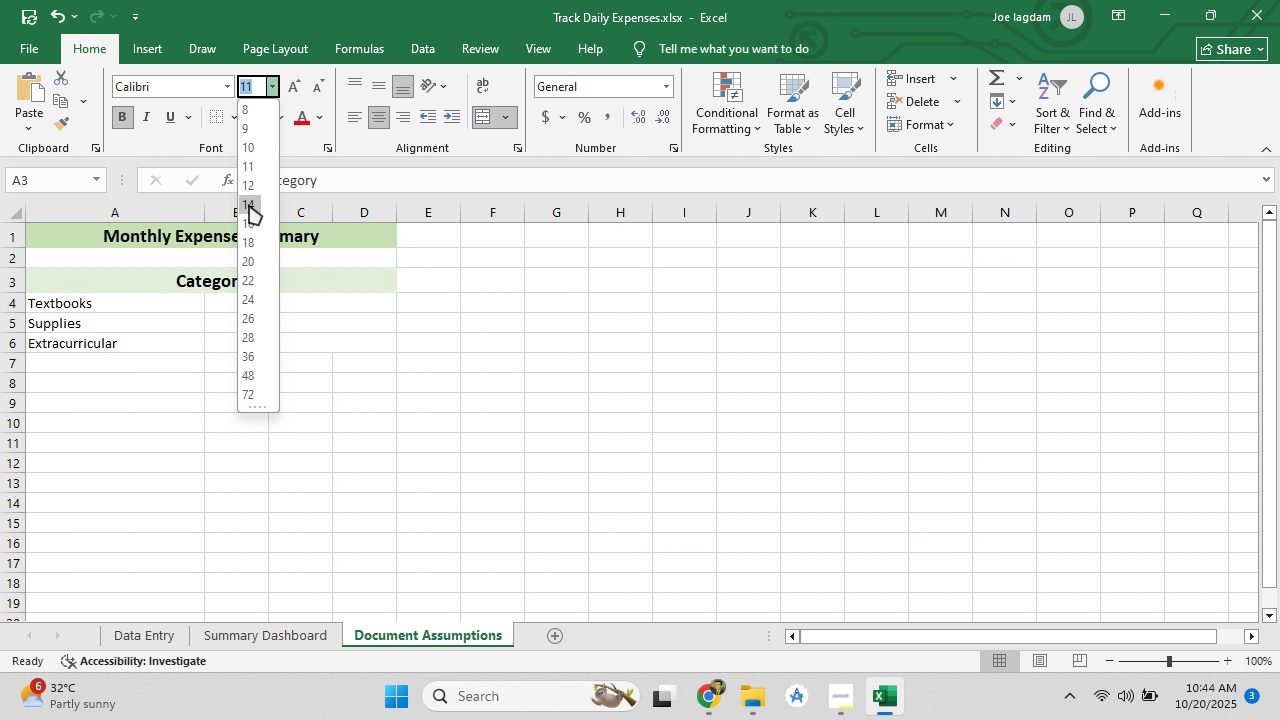 
left_click([249, 205])
 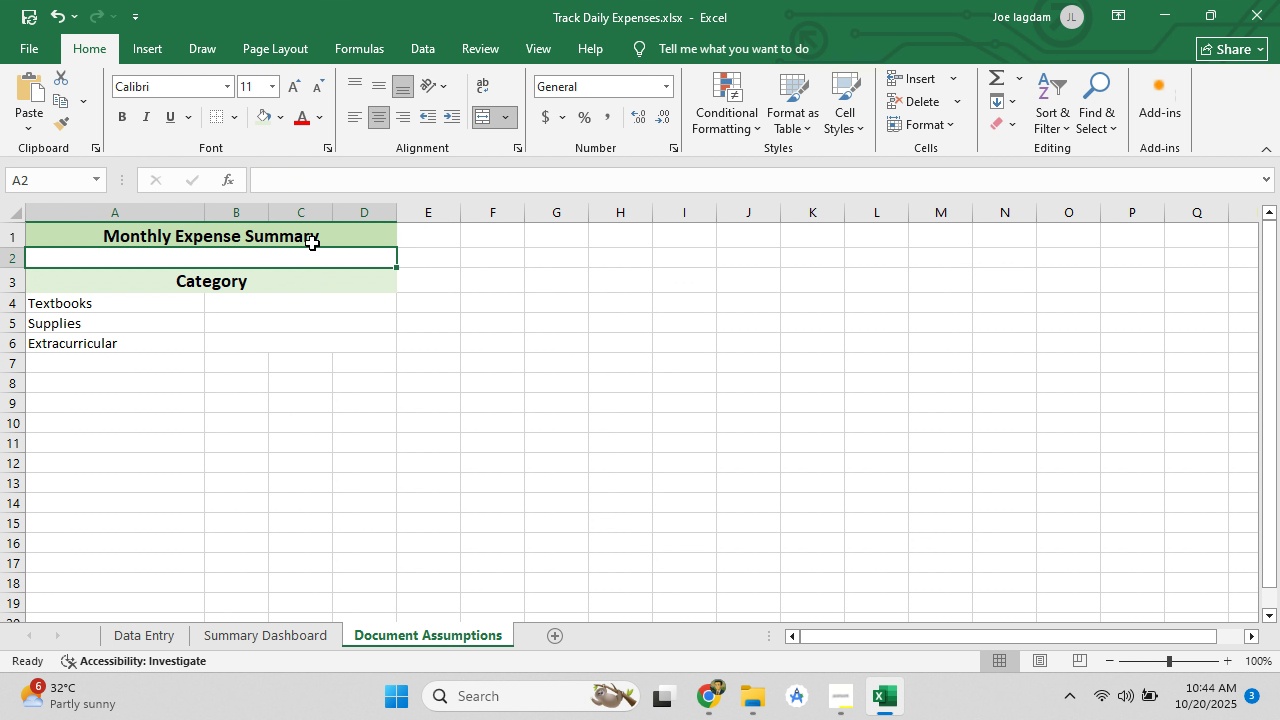 
double_click([312, 243])
 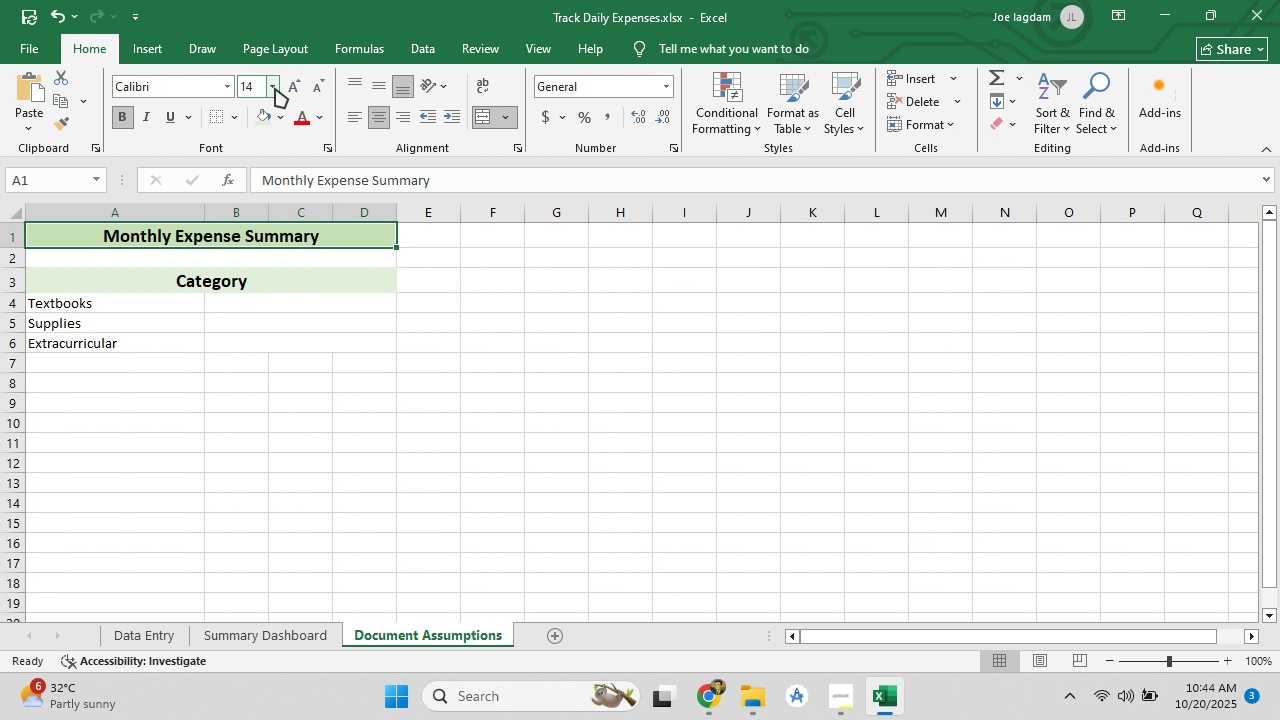 
left_click([275, 88])
 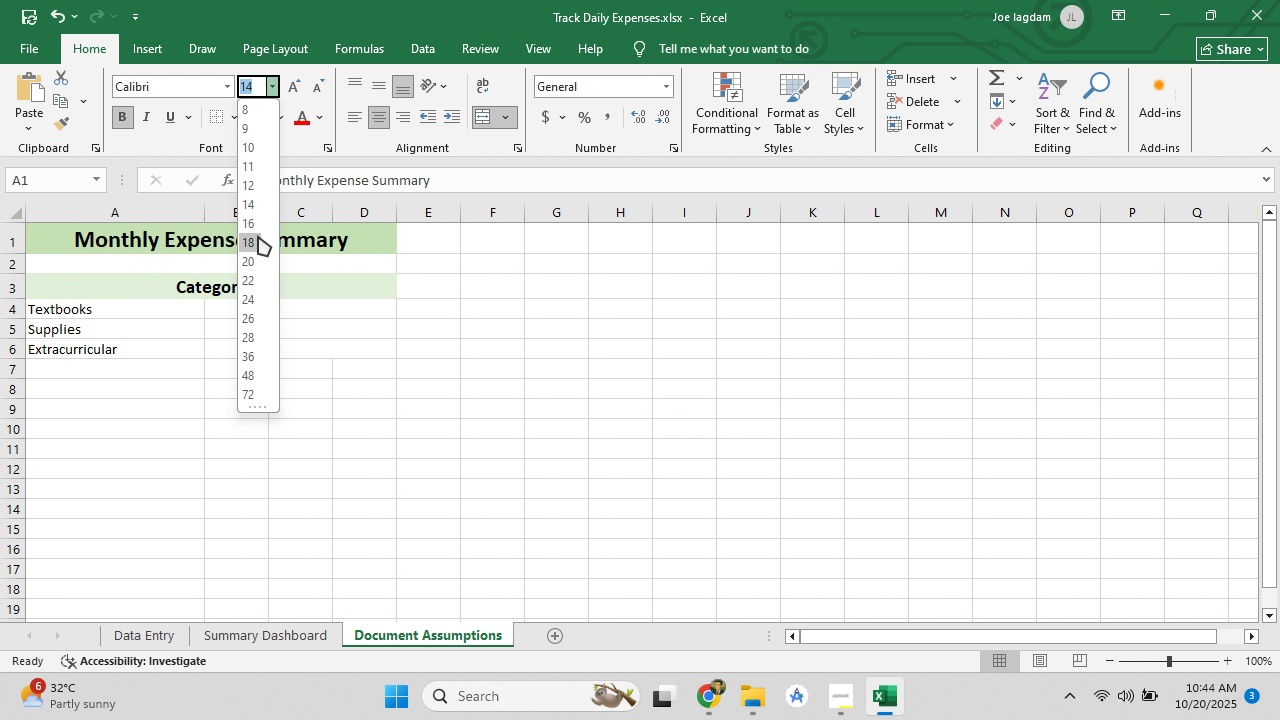 
left_click([258, 233])
 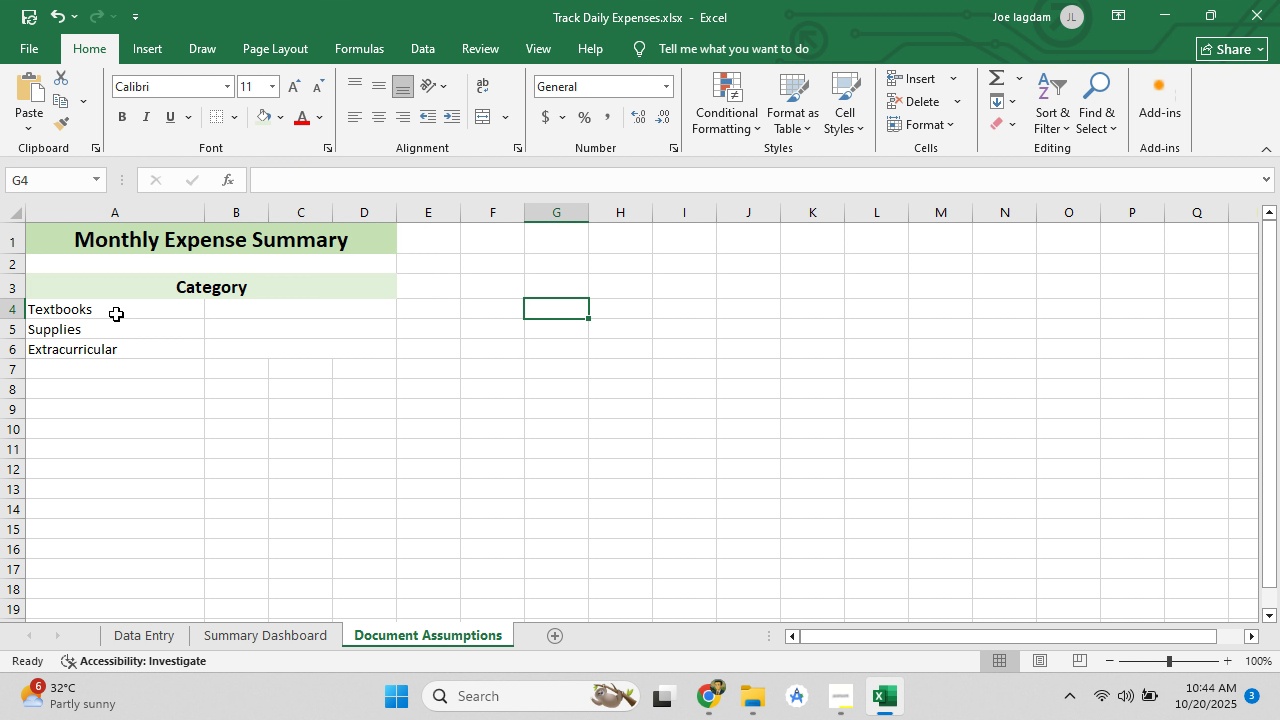 
left_click([116, 312])
 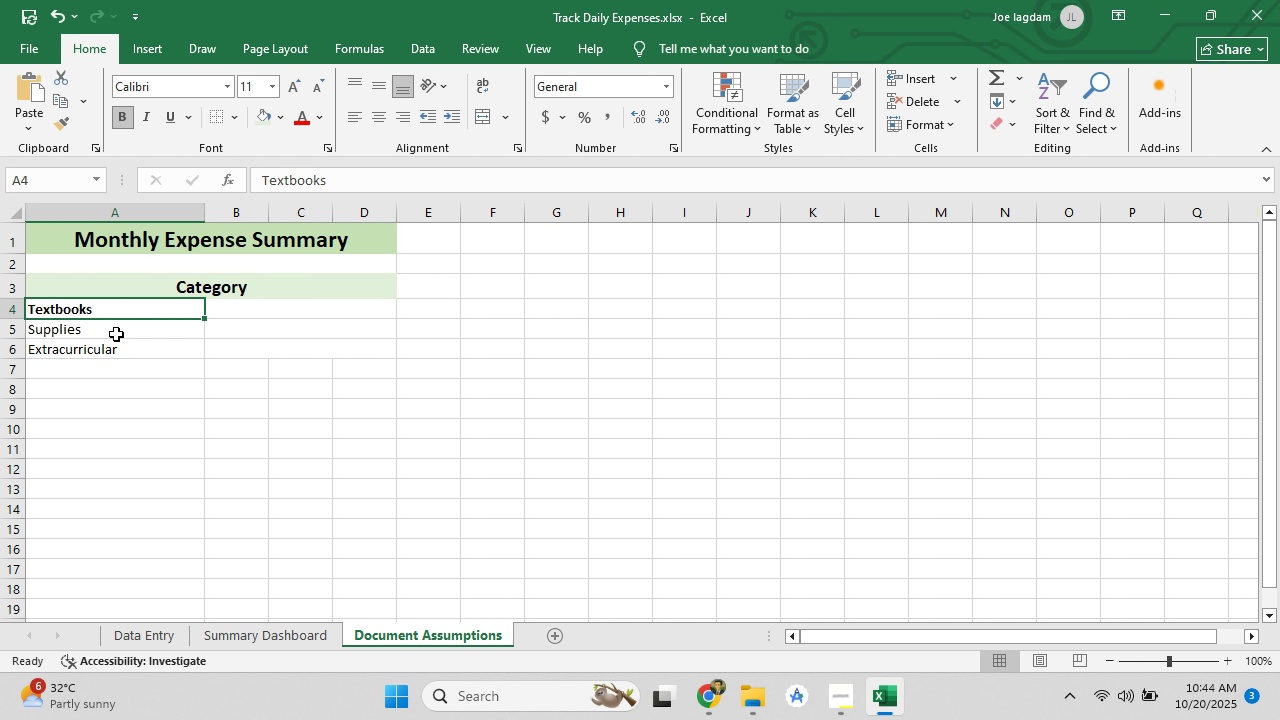 
left_click([118, 330])
 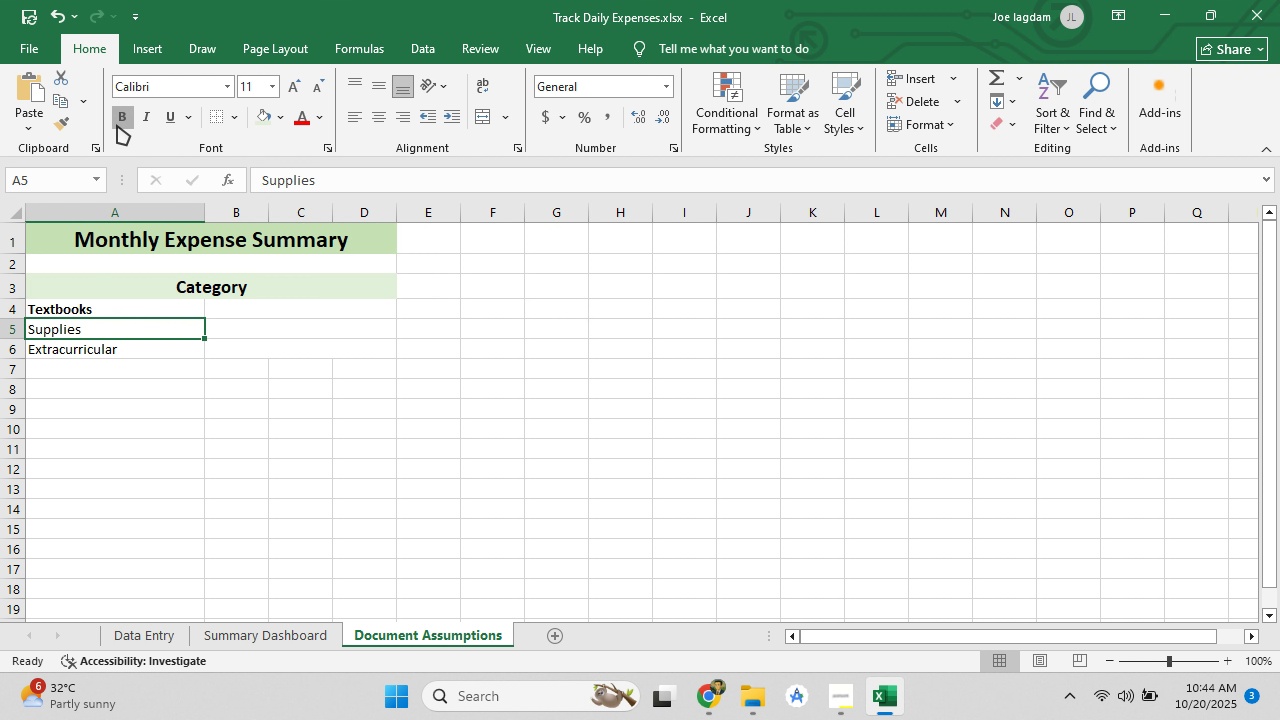 
left_click([117, 125])
 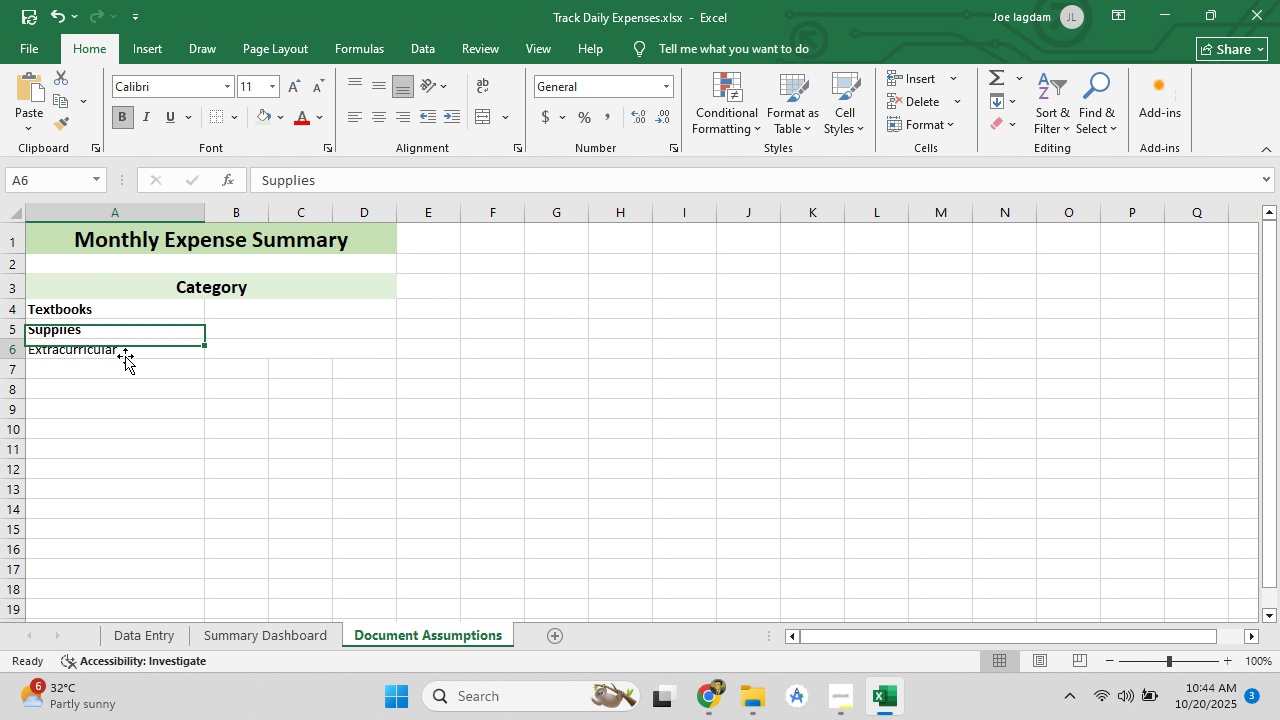 
left_click([125, 356])
 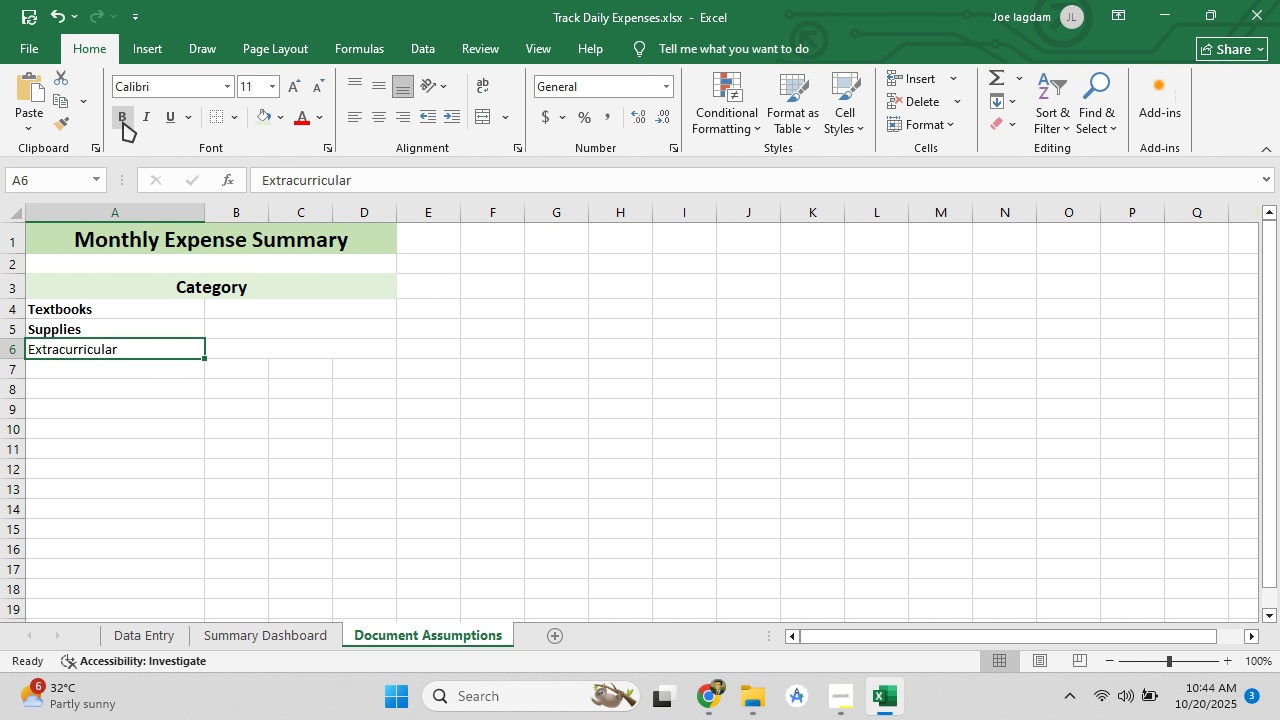 
left_click([123, 122])
 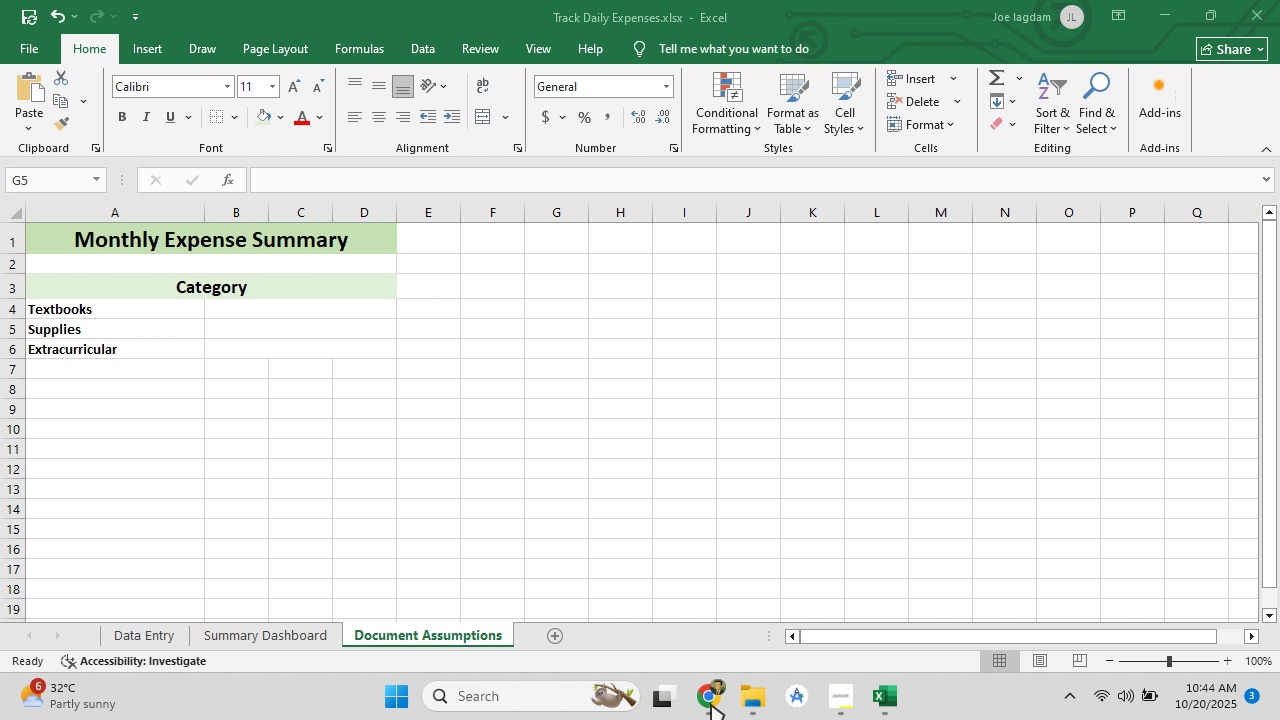 
left_click([711, 704])
 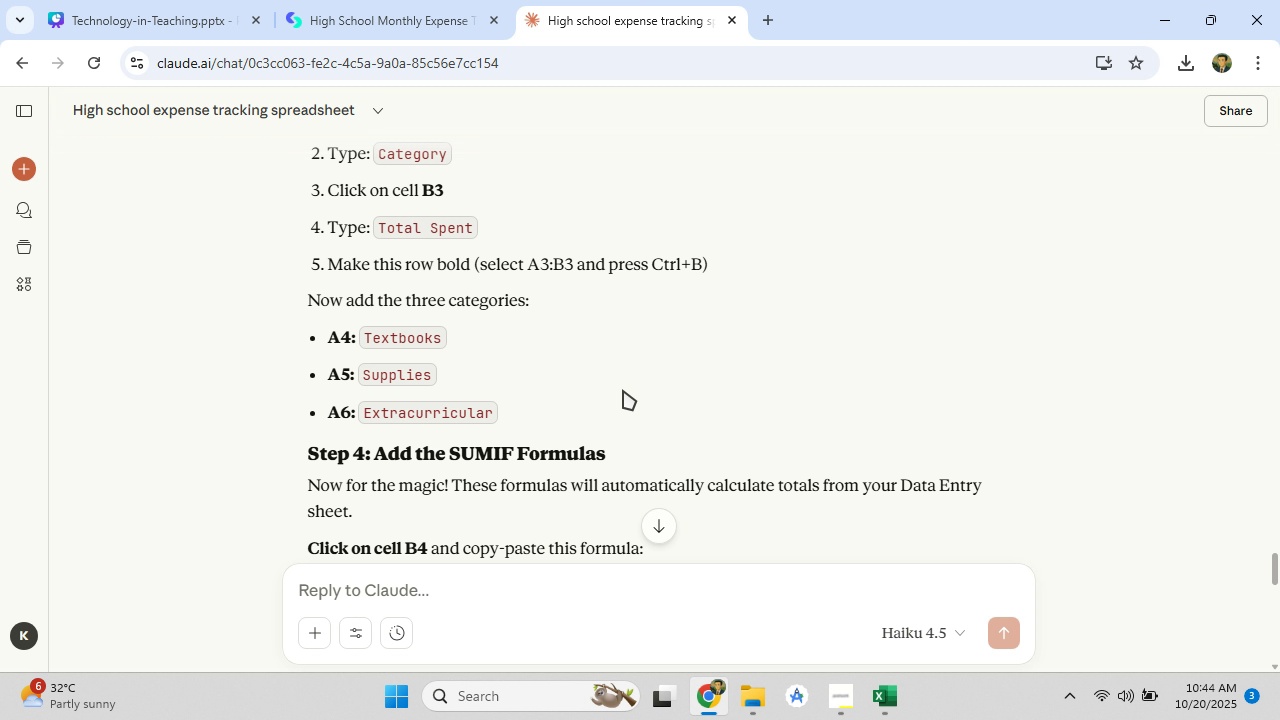 
scroll: coordinate [623, 390], scroll_direction: down, amount: 3.0
 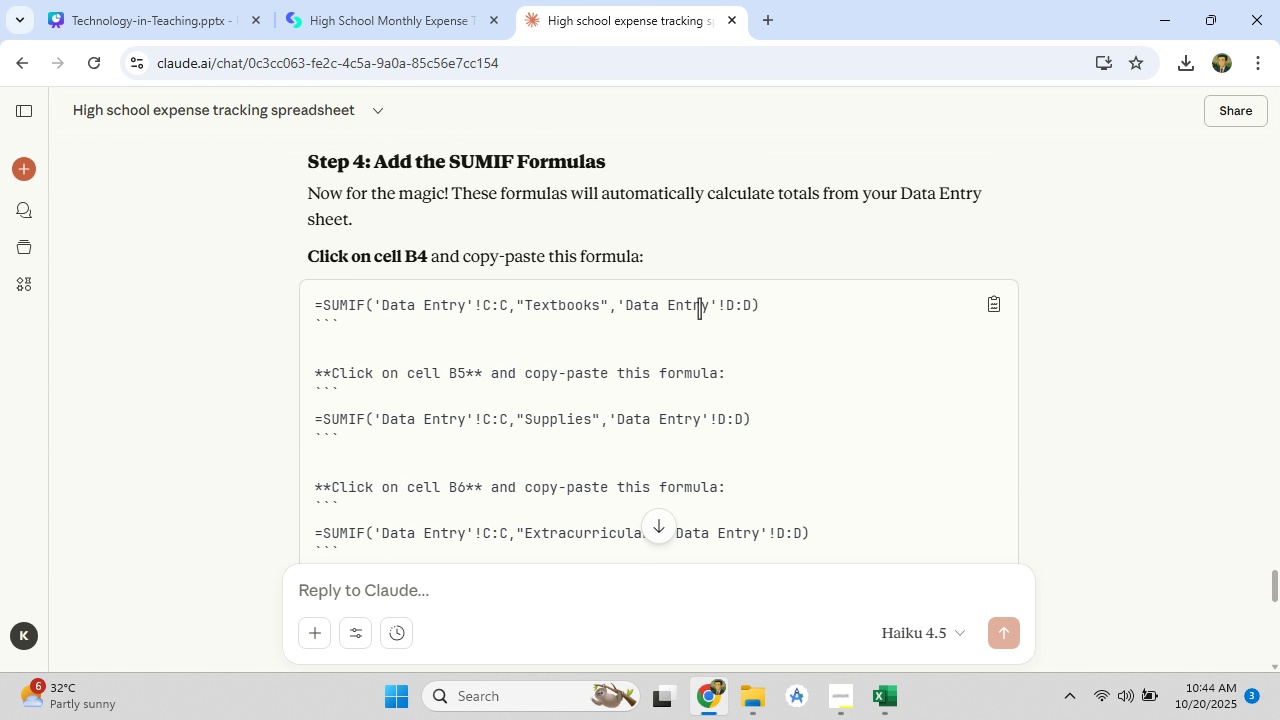 
wait(5.39)
 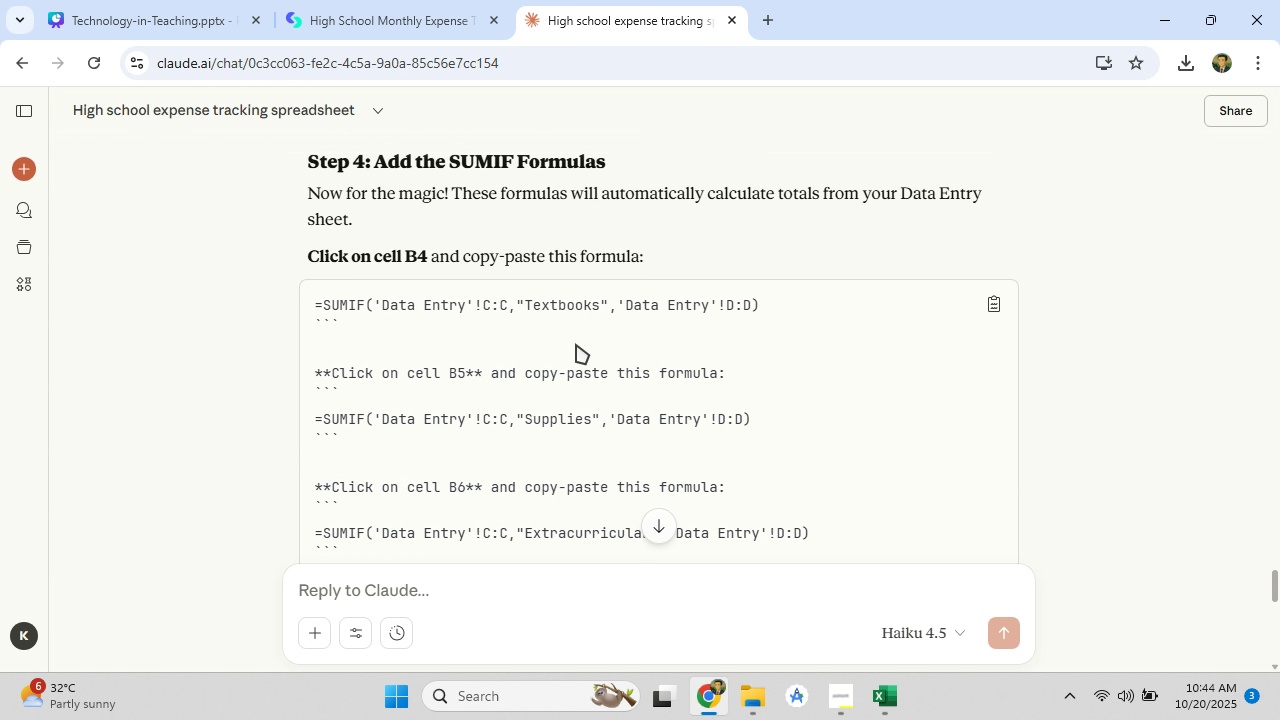 
mouse_move([733, 303])
 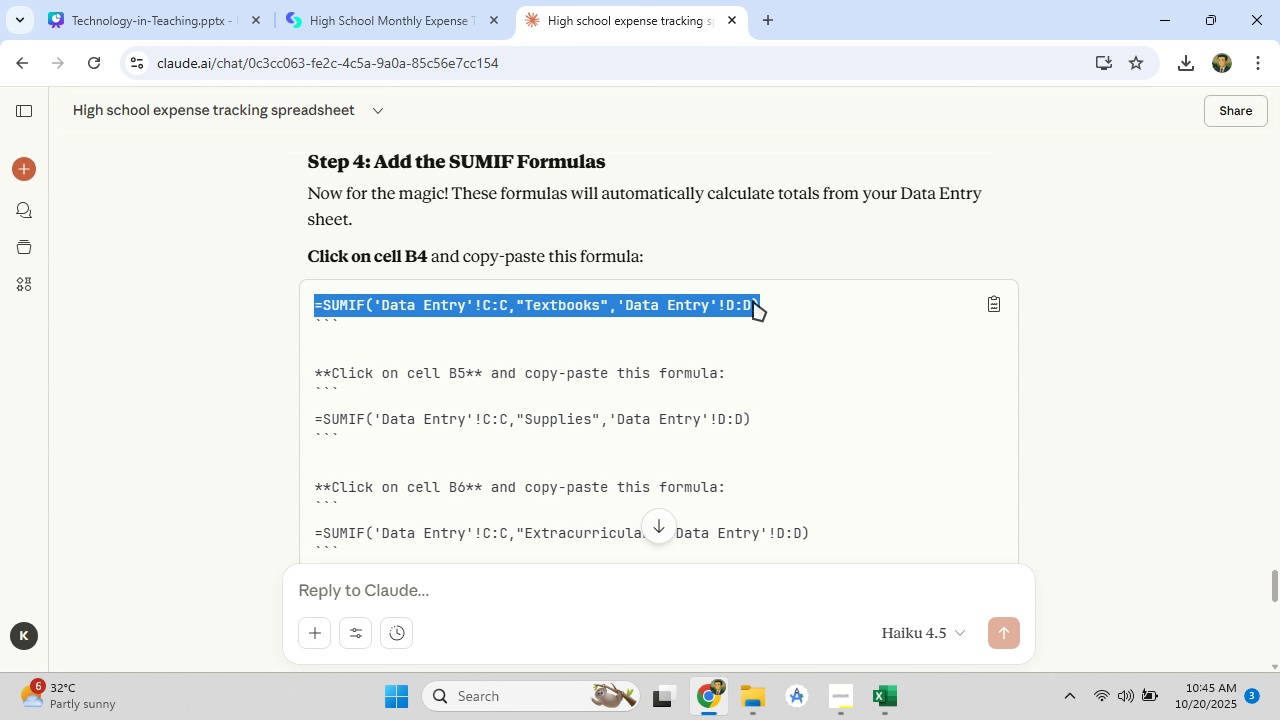 
right_click([735, 304])
 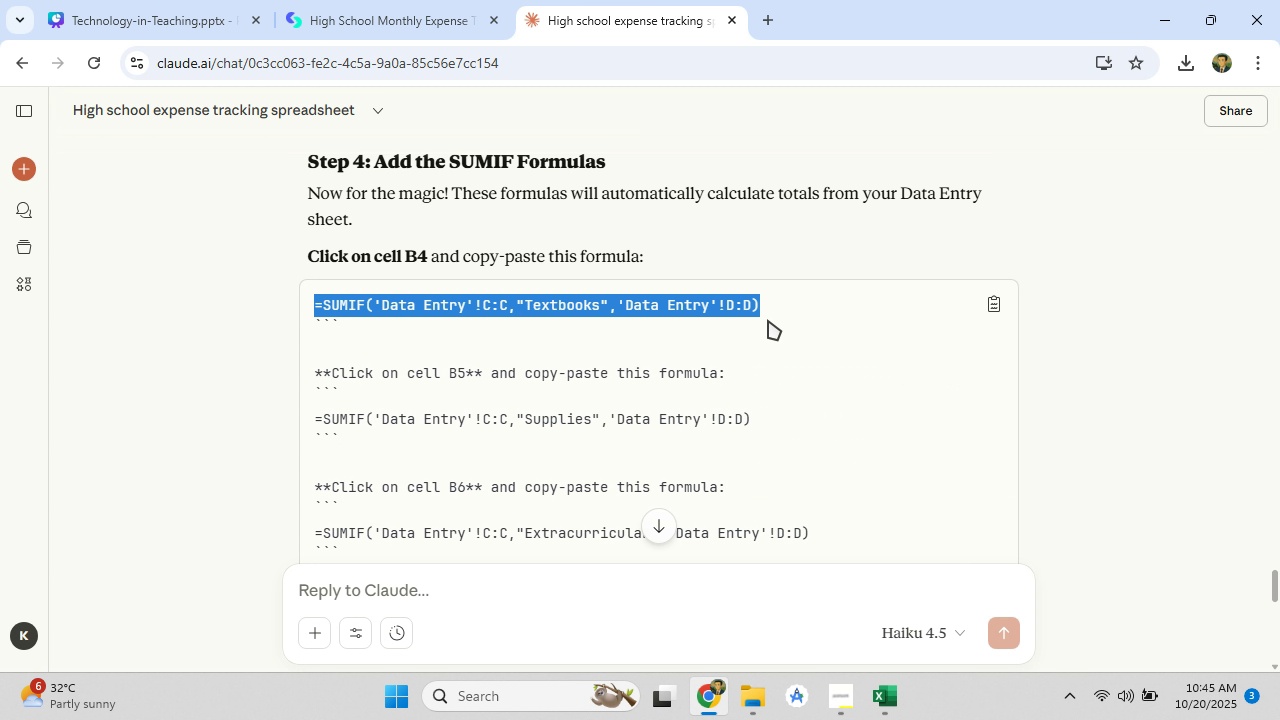 
left_click([768, 320])
 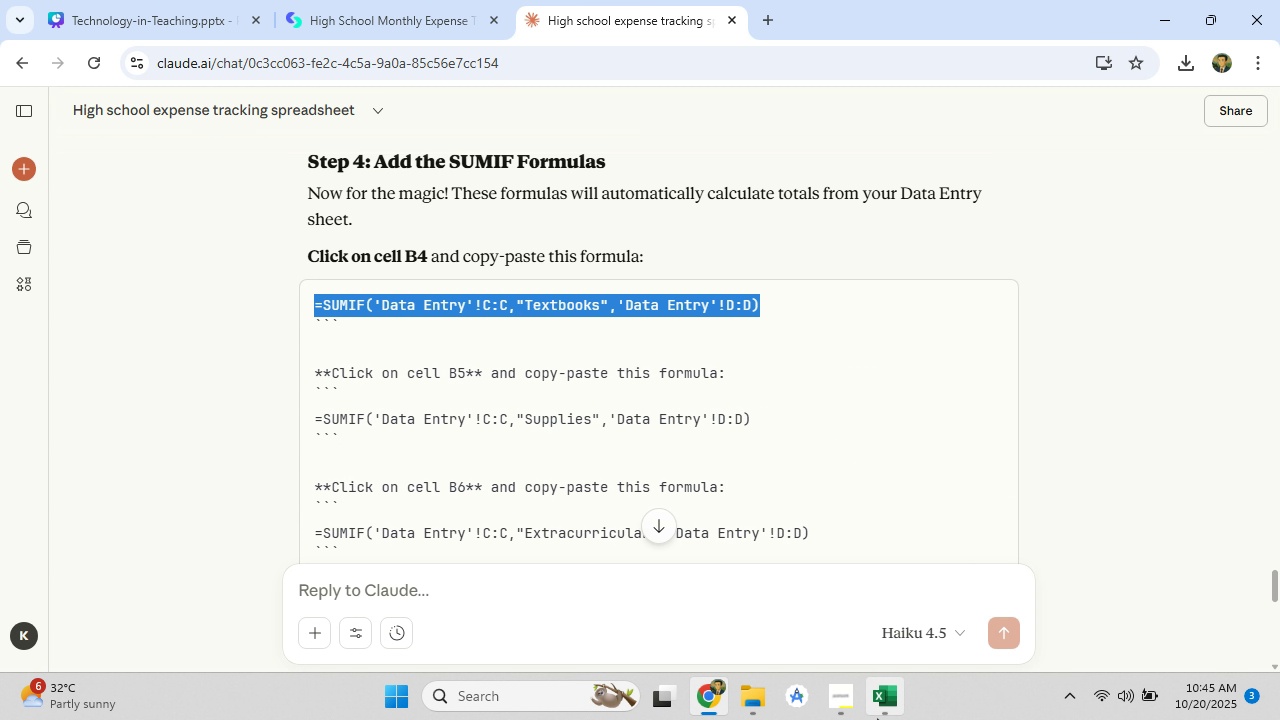 
left_click([878, 716])
 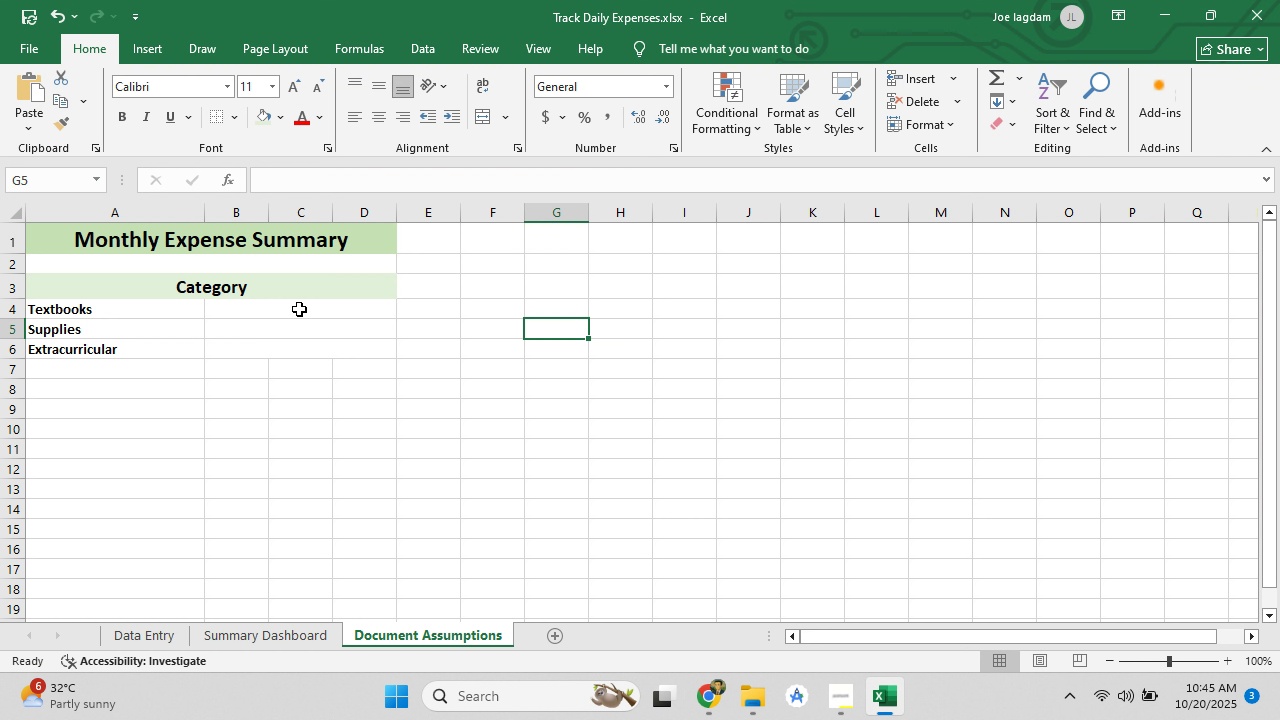 
left_click([298, 308])
 